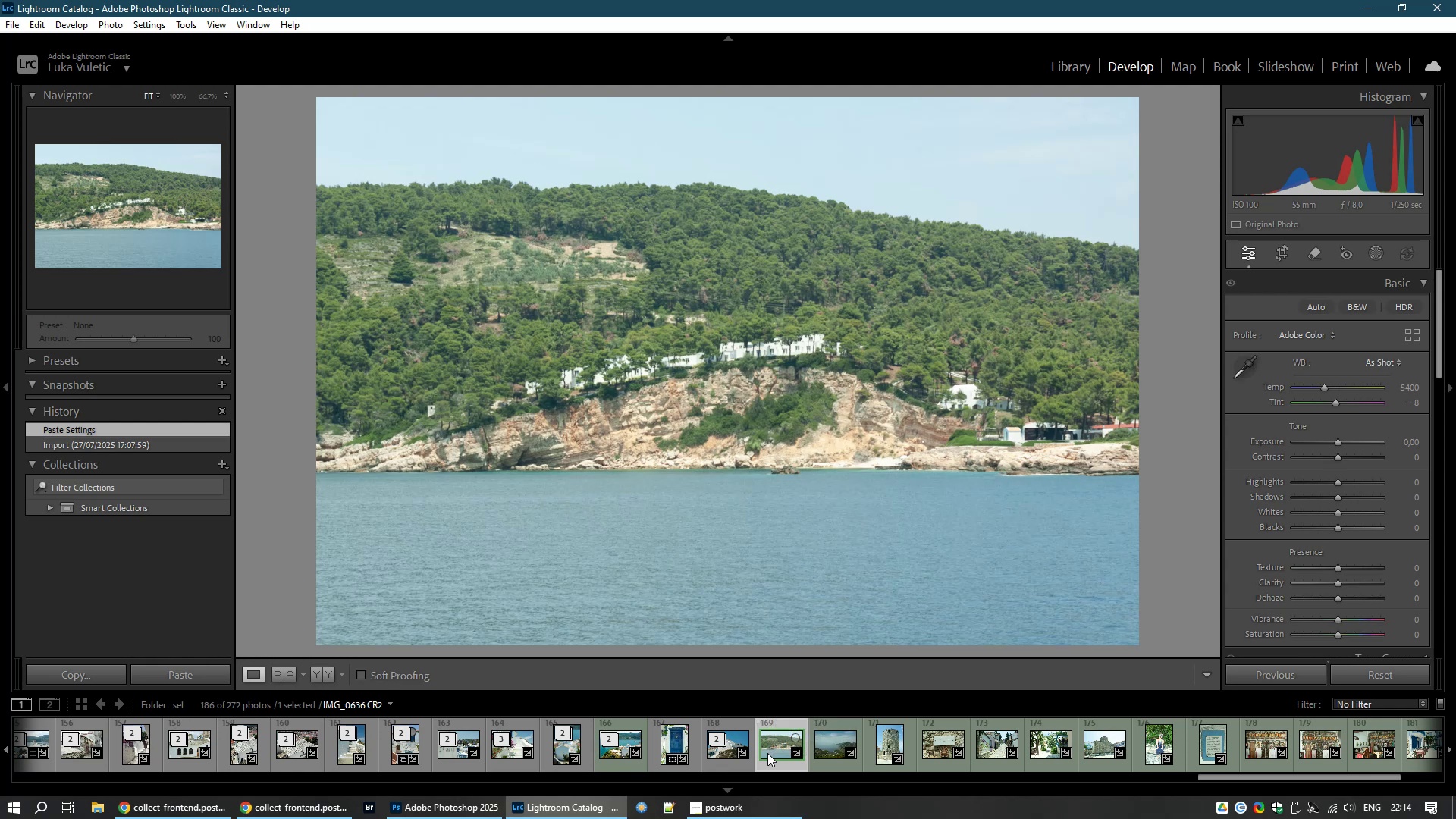 
key(Control+L)
 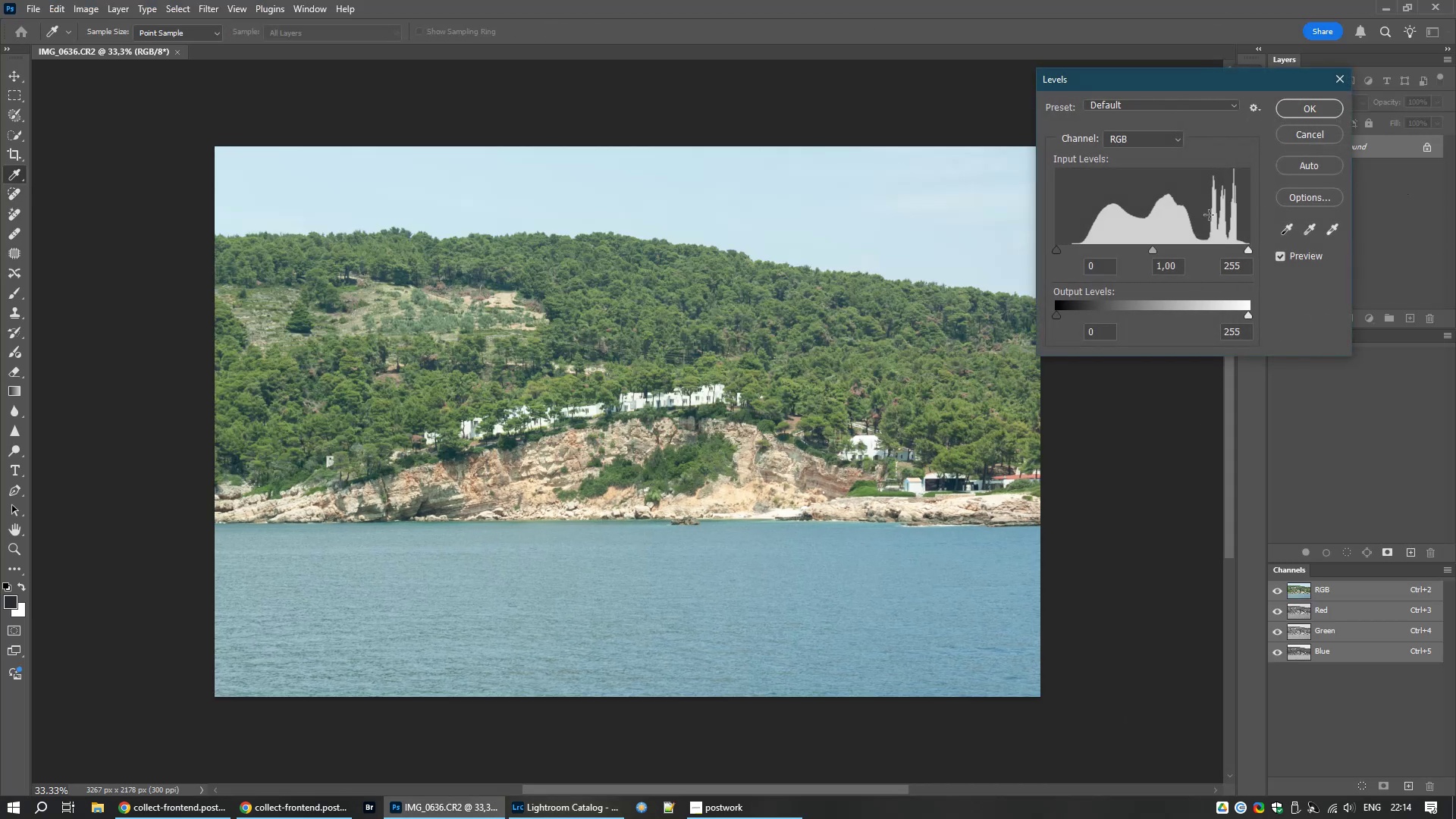 
mouse_move([1312, 202])
 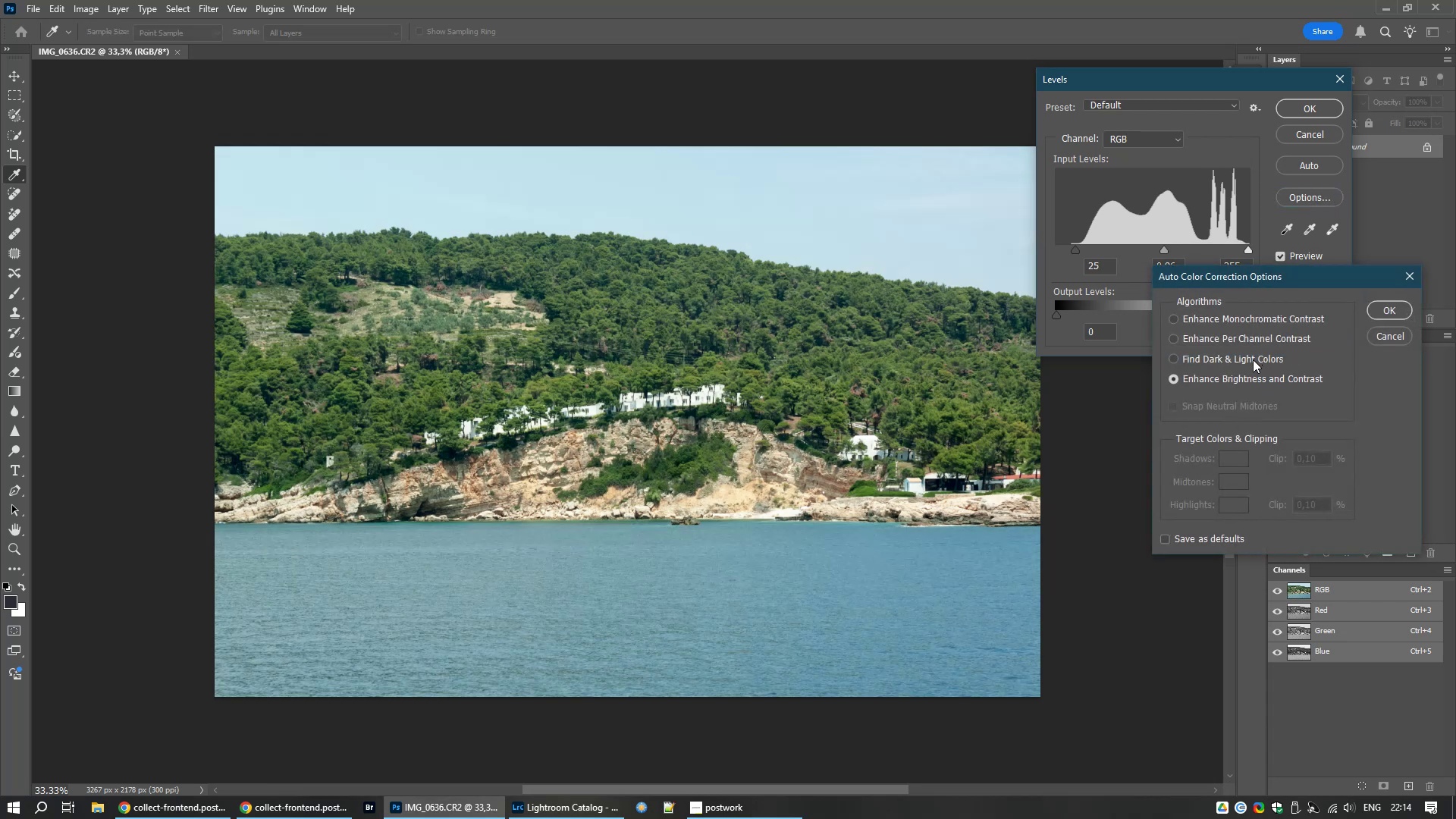 
left_click([1253, 360])
 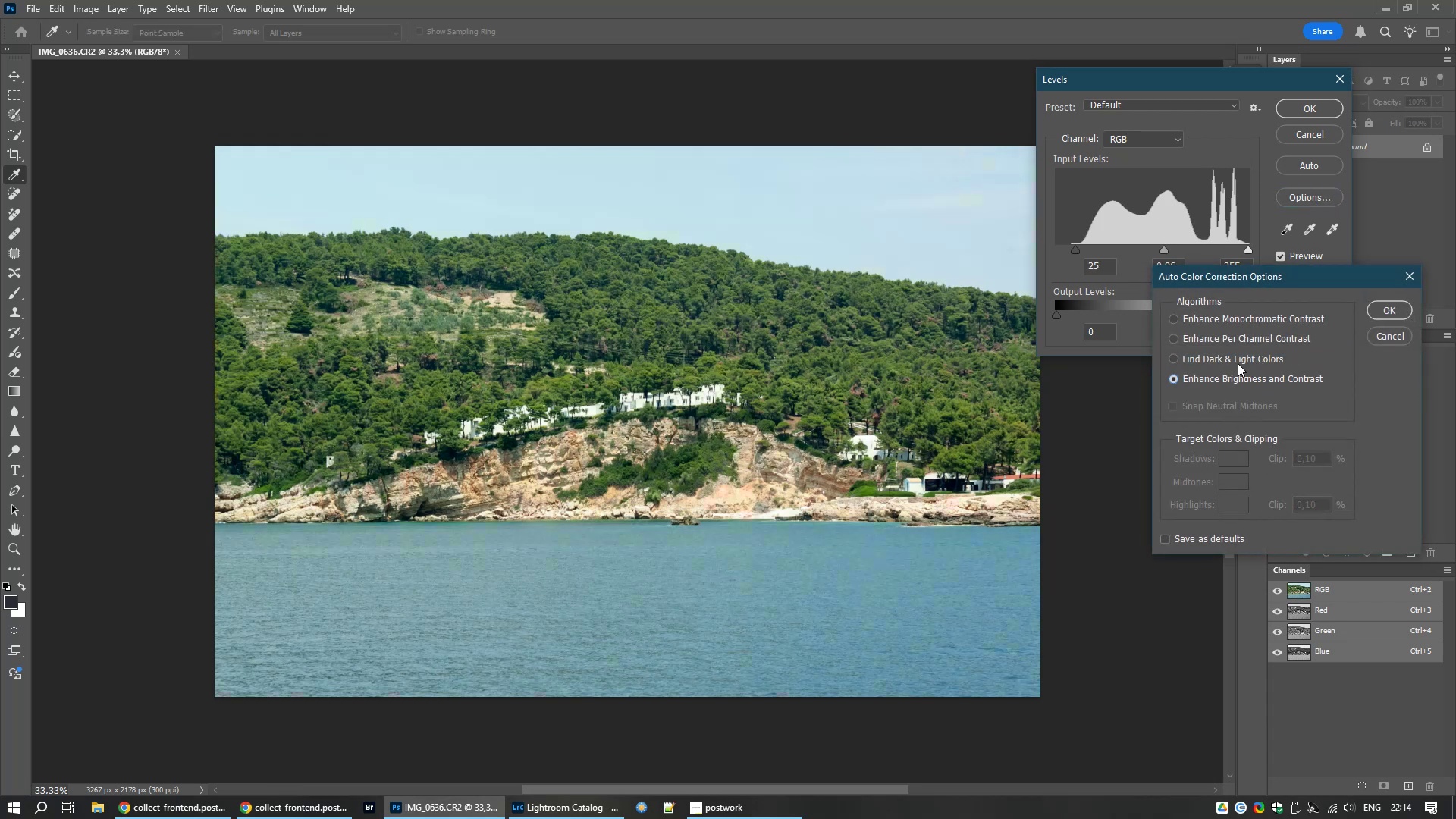 
left_click([1238, 363])
 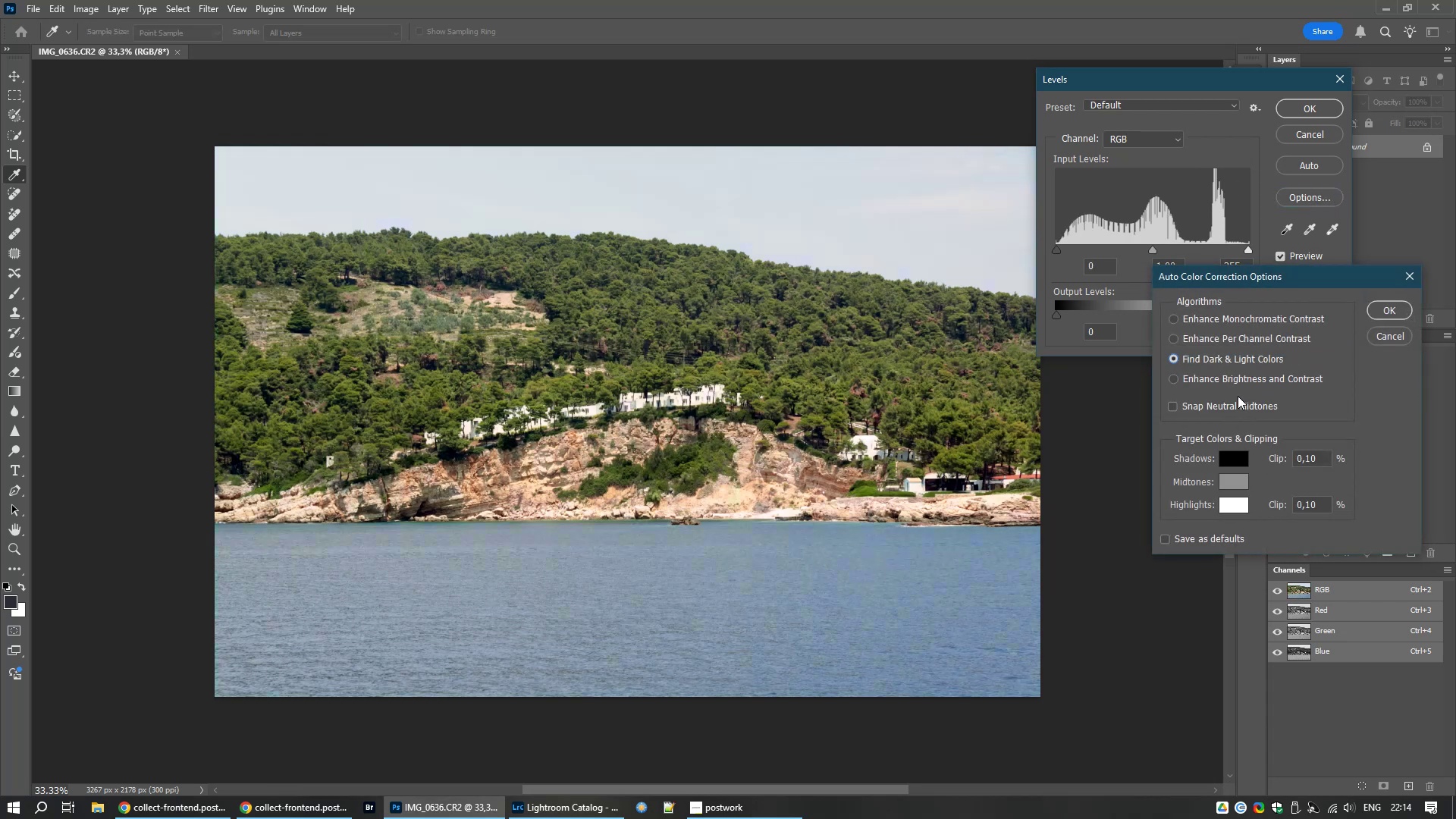 
left_click([1235, 398])
 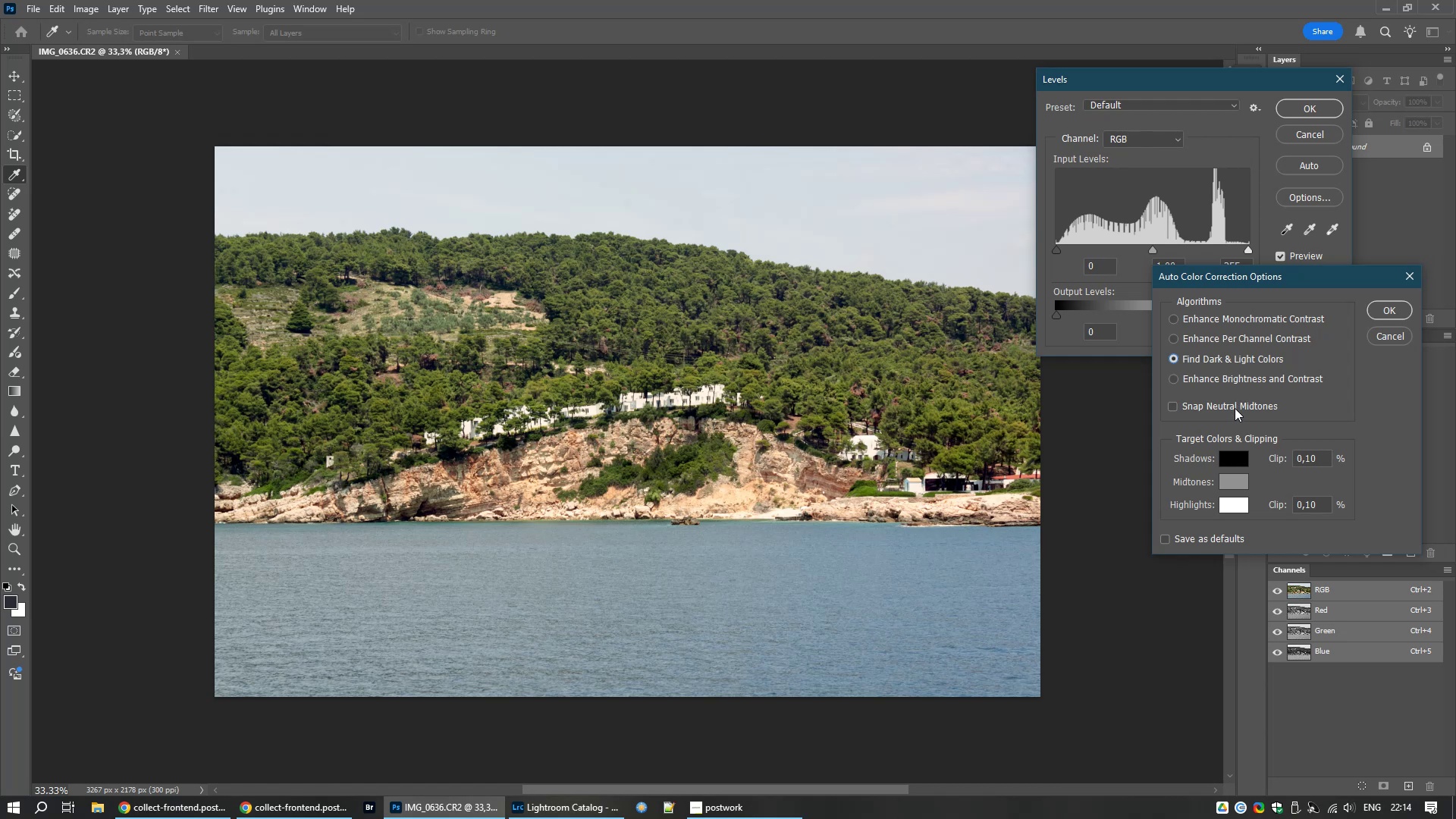 
left_click([1235, 408])
 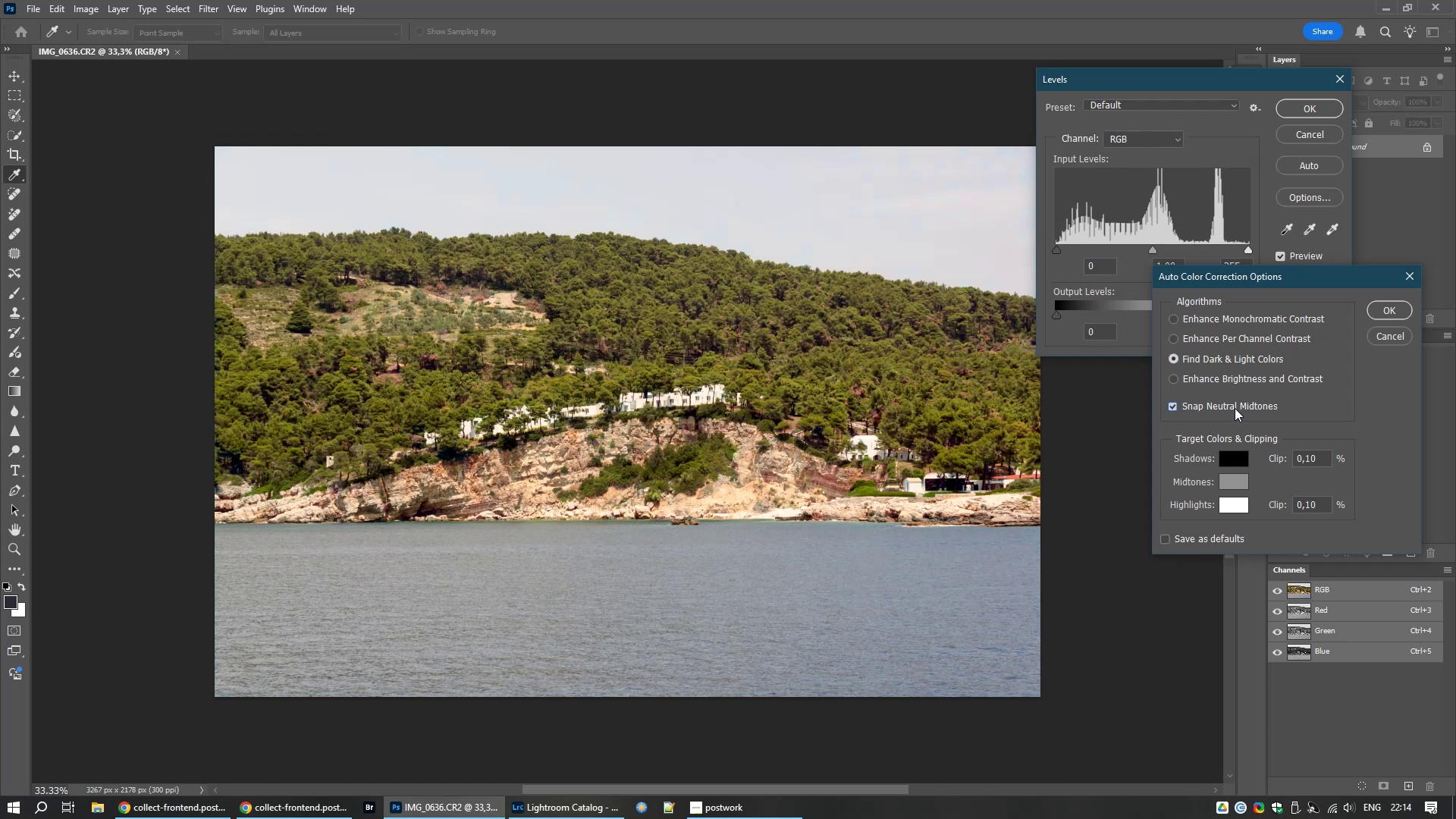 
left_click([1235, 408])
 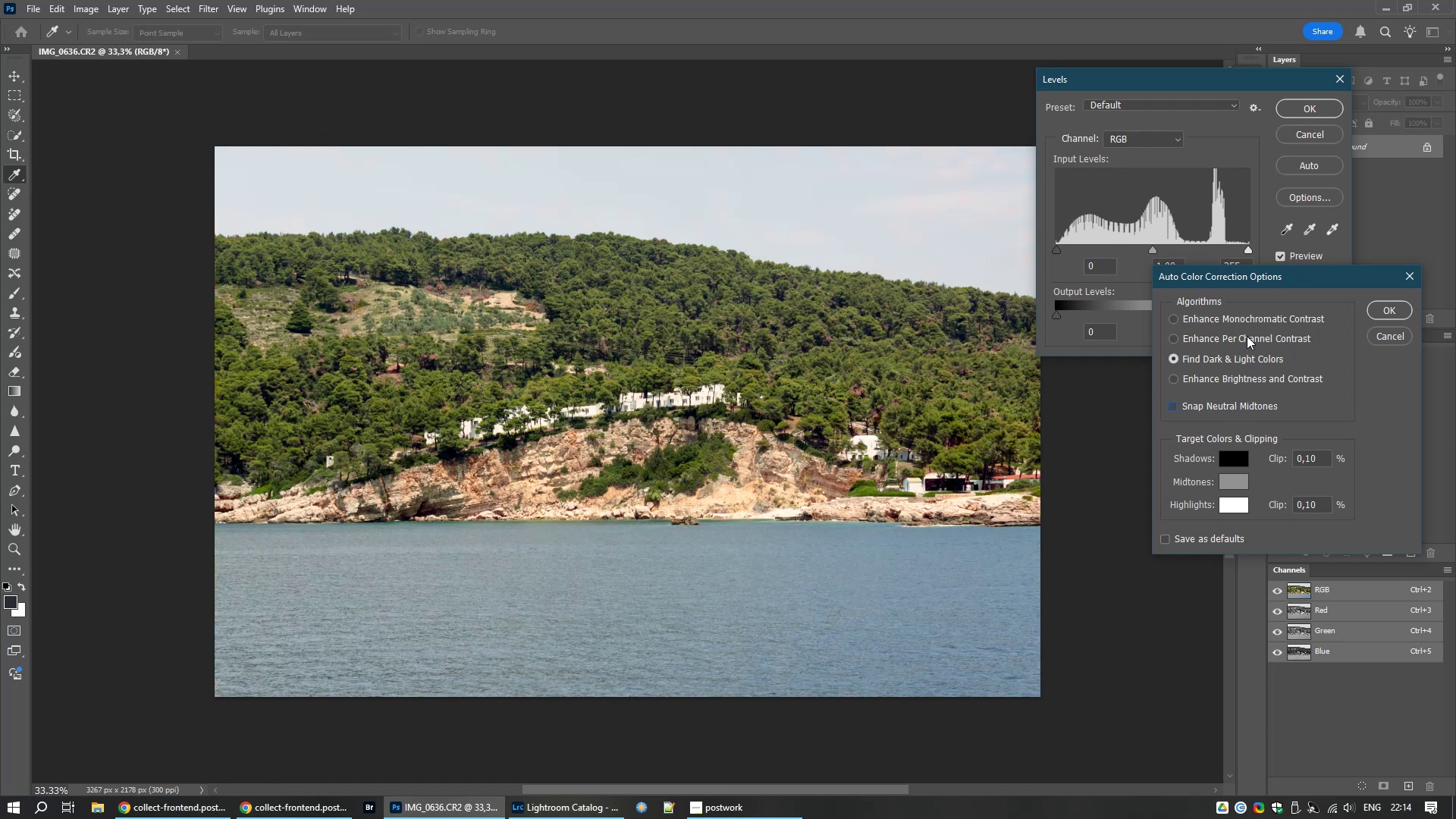 
left_click([1247, 336])
 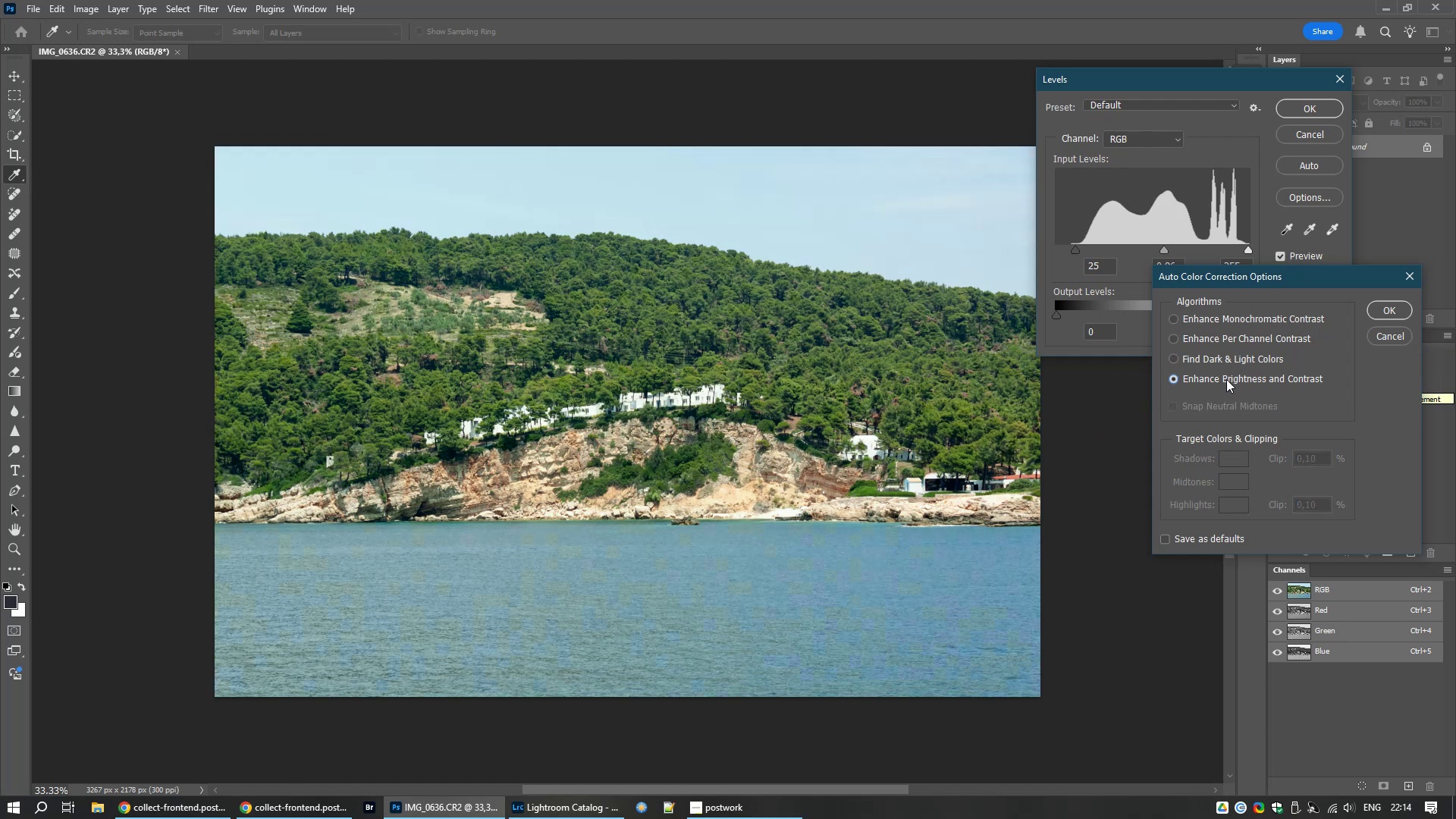 
left_click([1241, 340])
 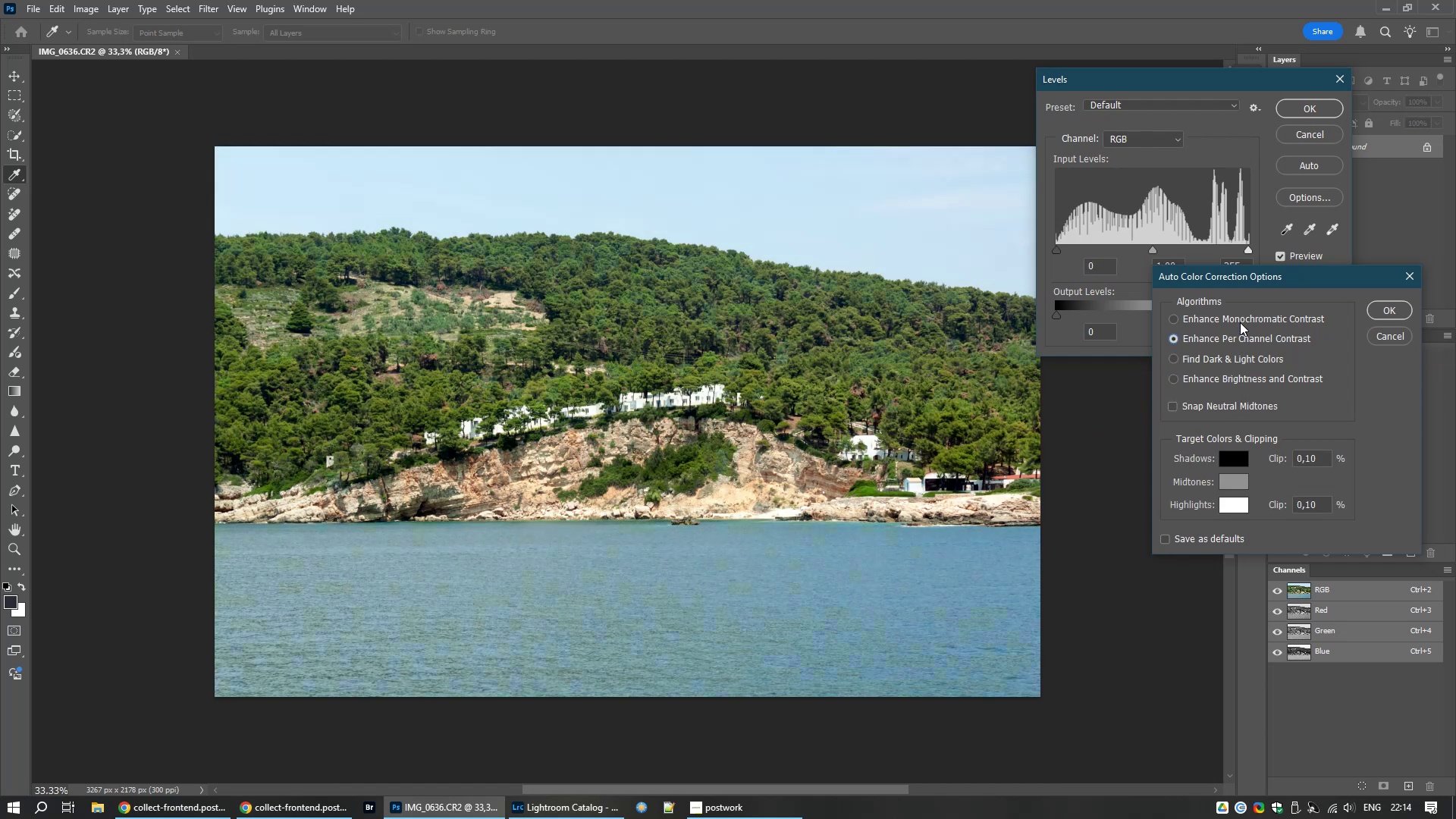 
left_click([1240, 322])
 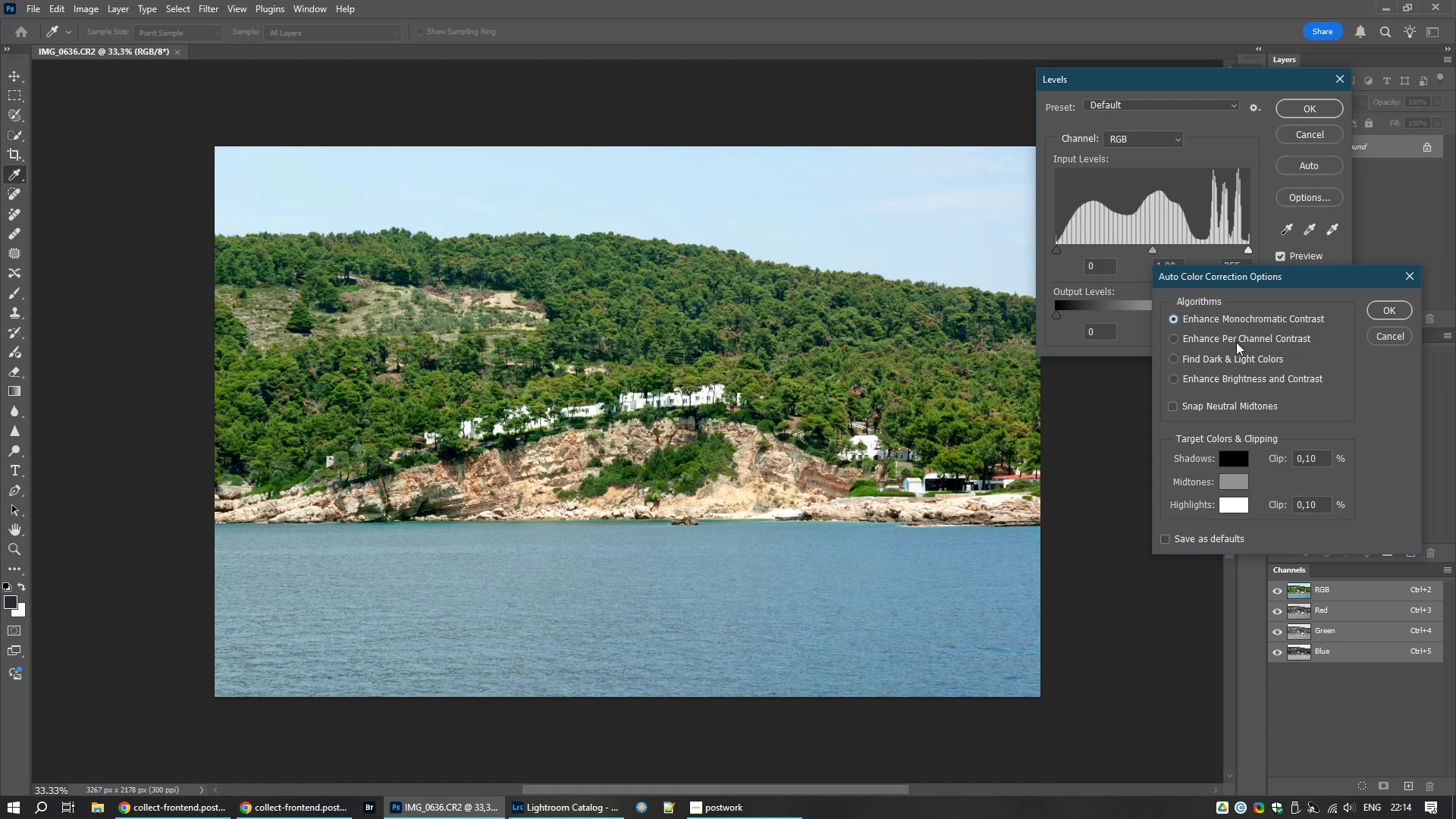 
left_click([1236, 342])
 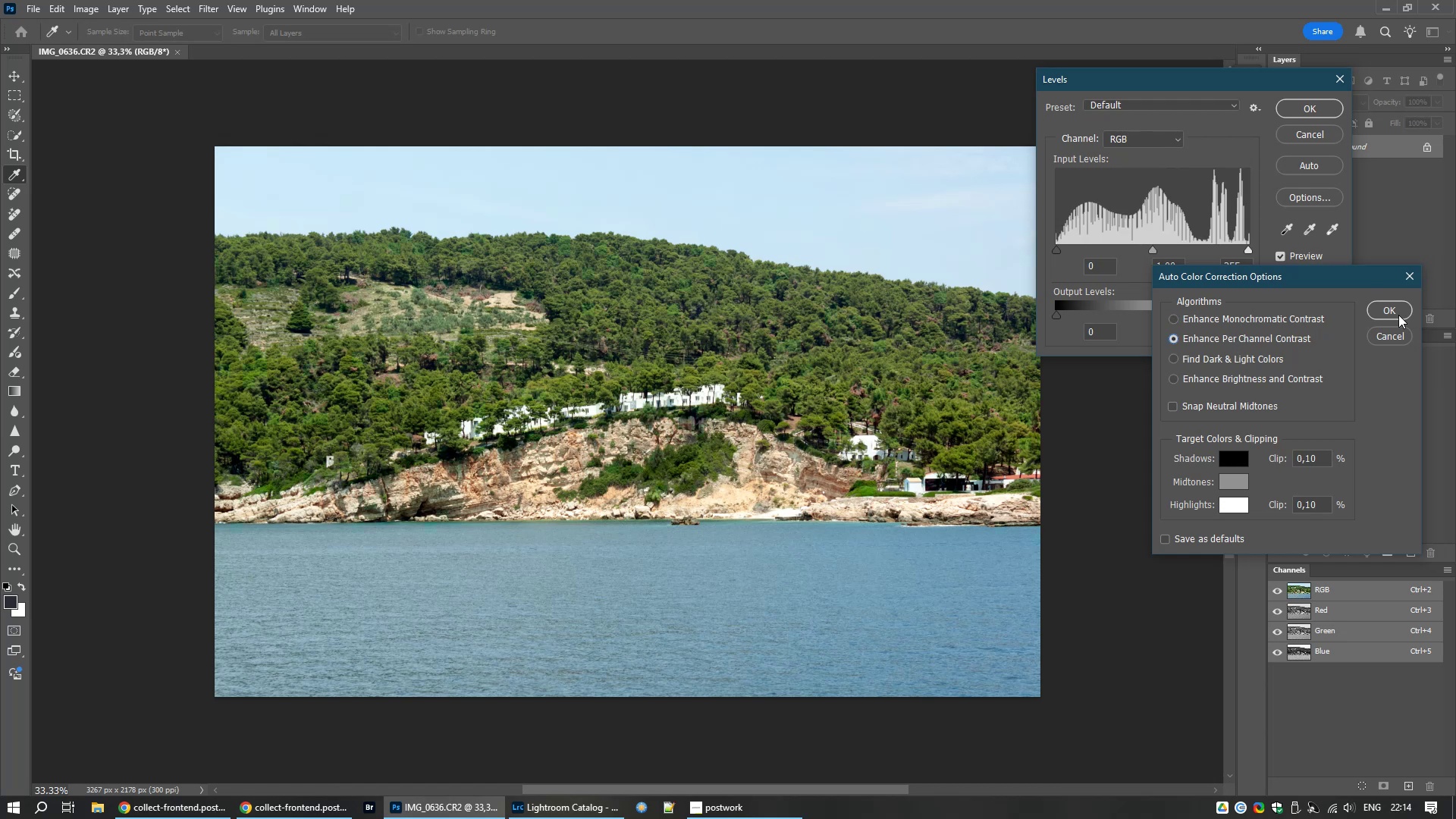 
left_click([1385, 316])
 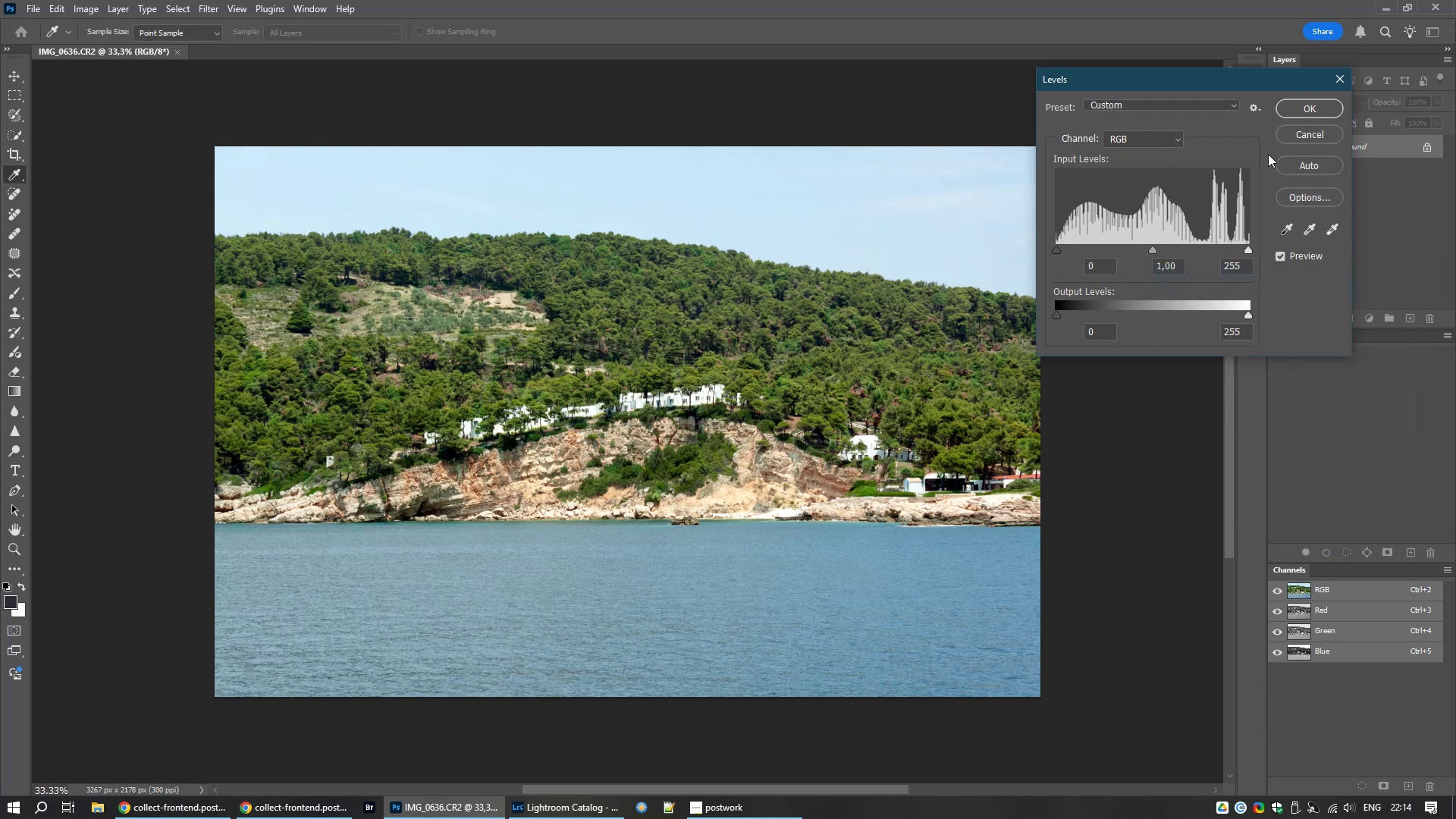 
wait(8.62)
 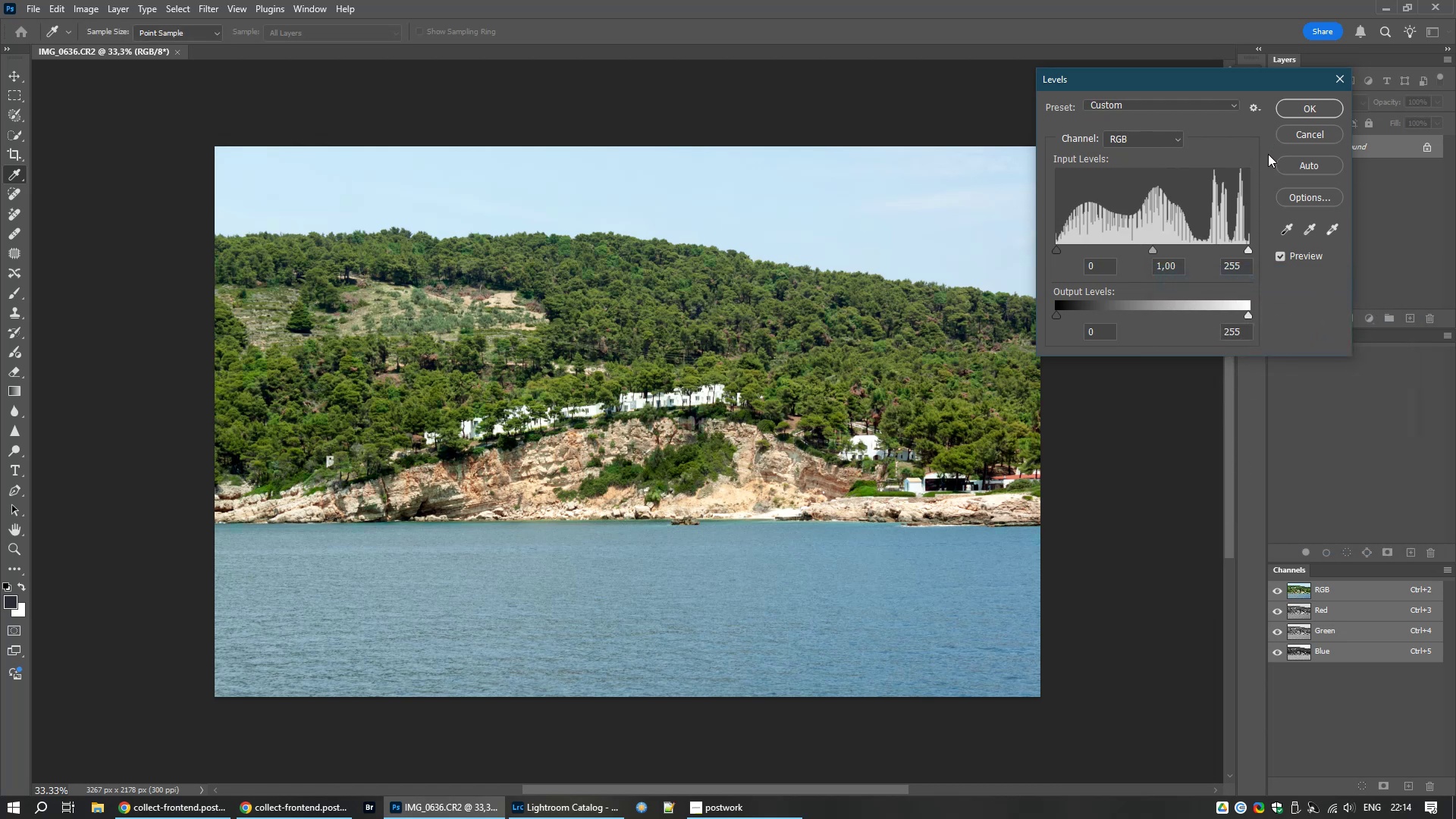 
scroll: coordinate [570, 405], scroll_direction: up, amount: 14.0
 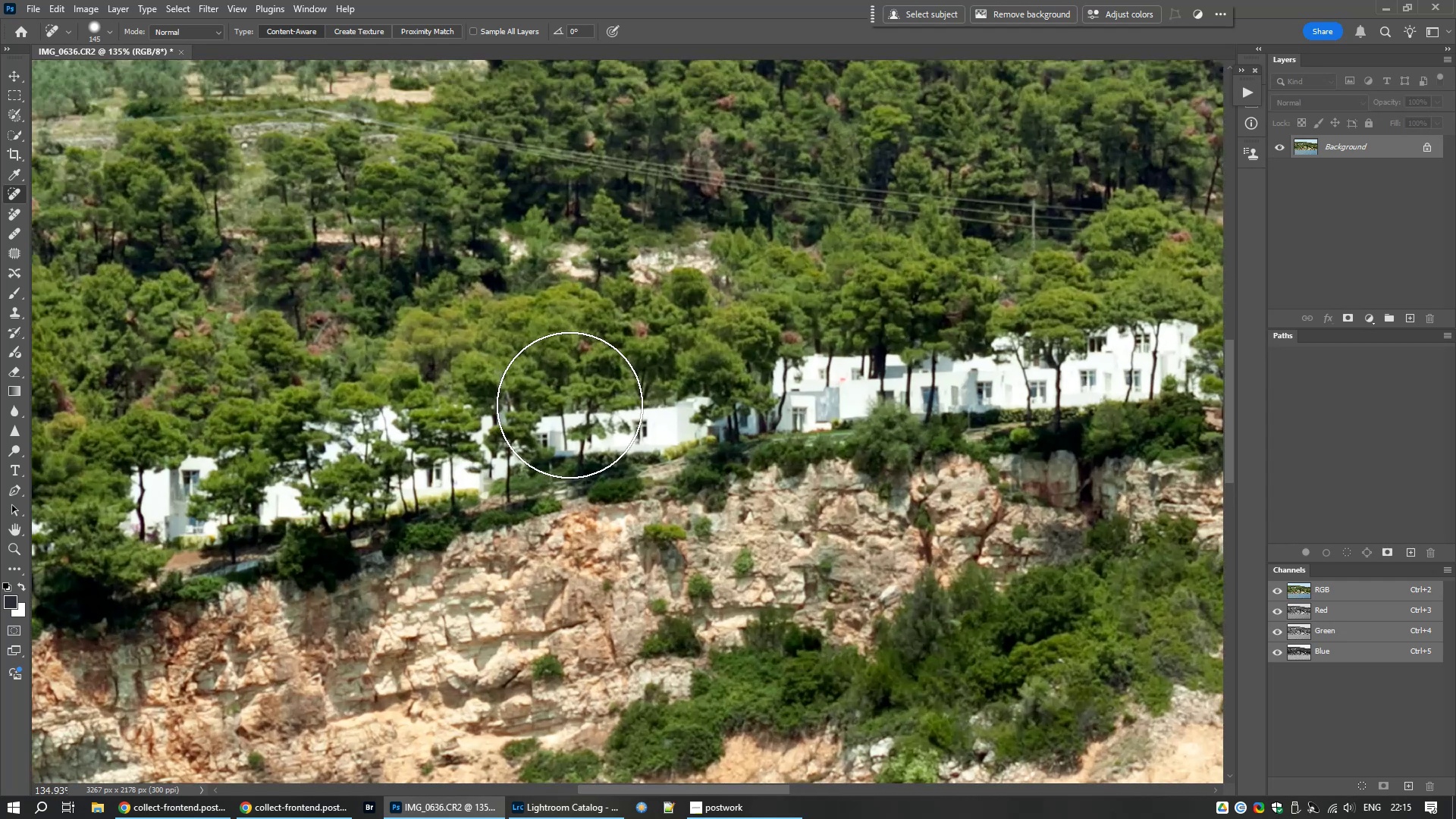 
scroll: coordinate [570, 405], scroll_direction: down, amount: 15.0
 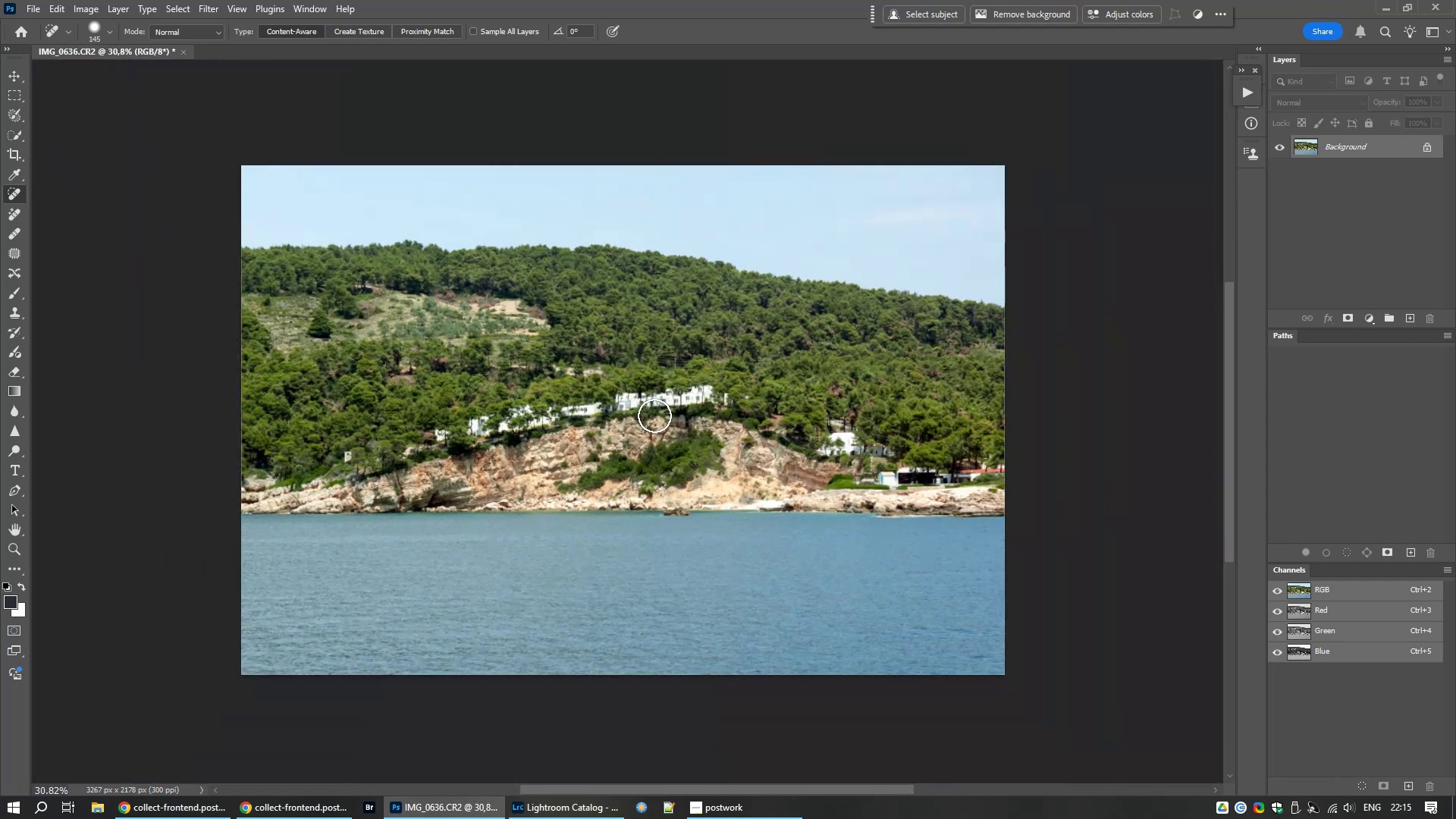 
key(Control+S)
 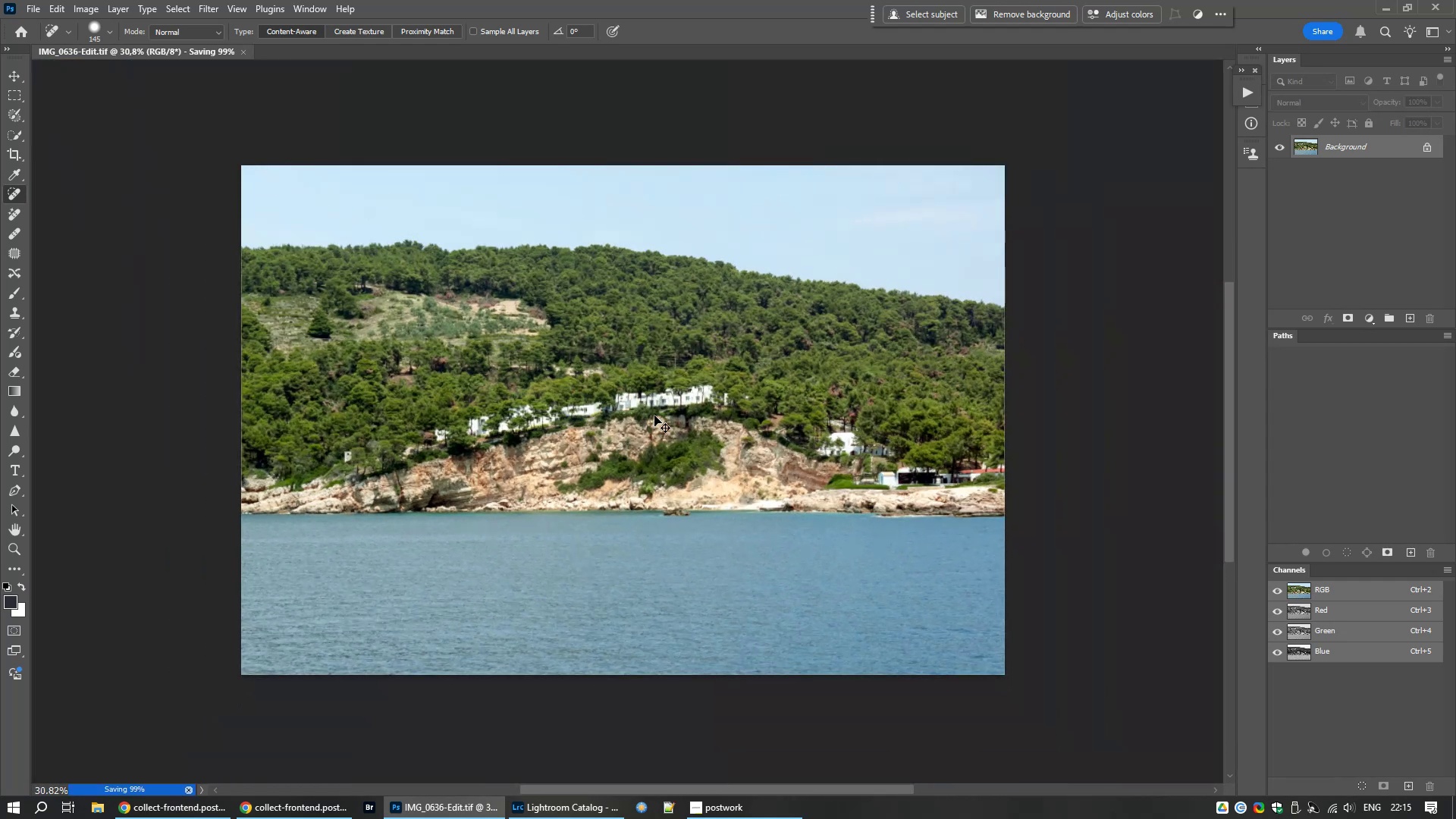 
key(Control+W)
 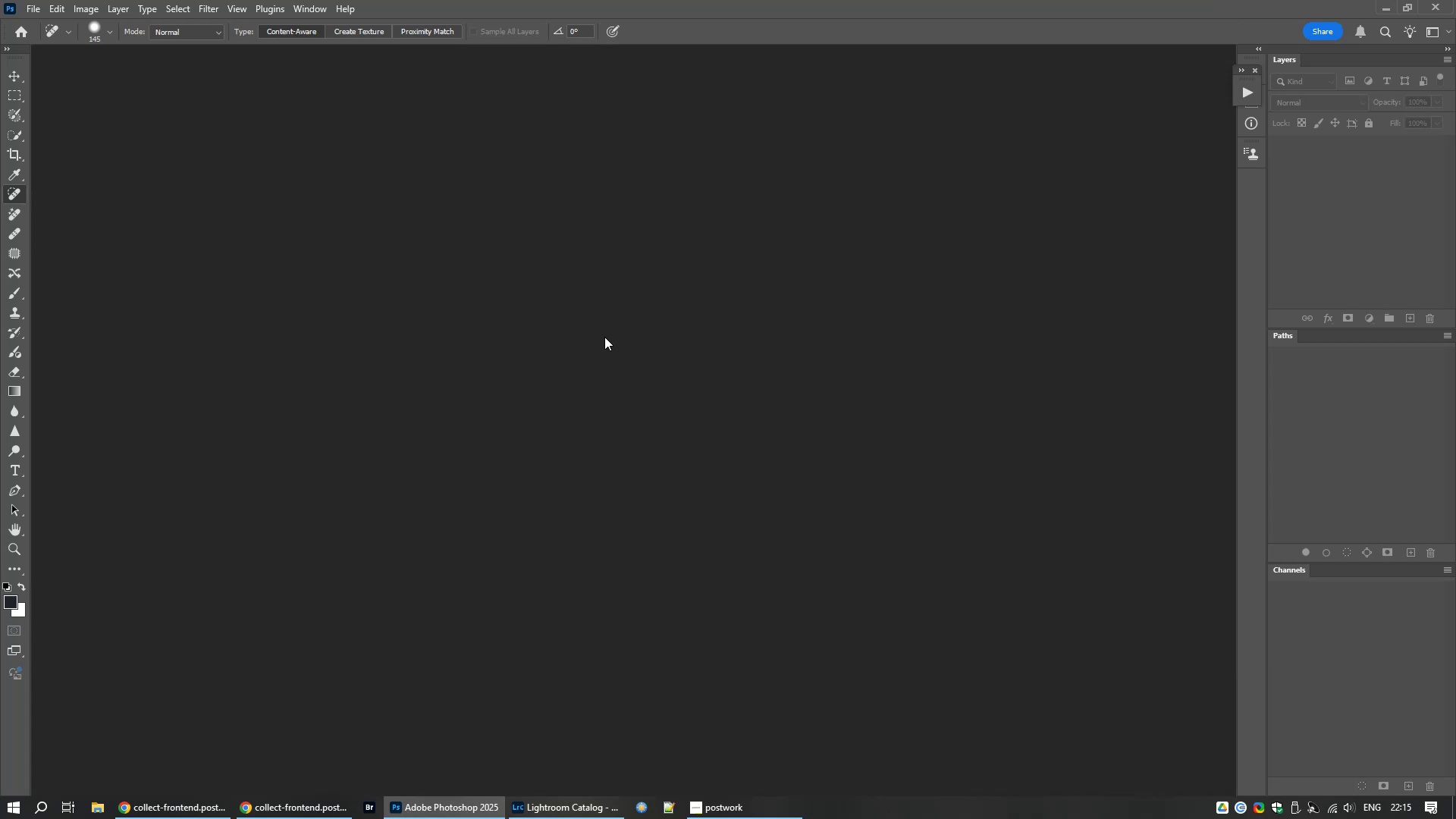 
wait(11.27)
 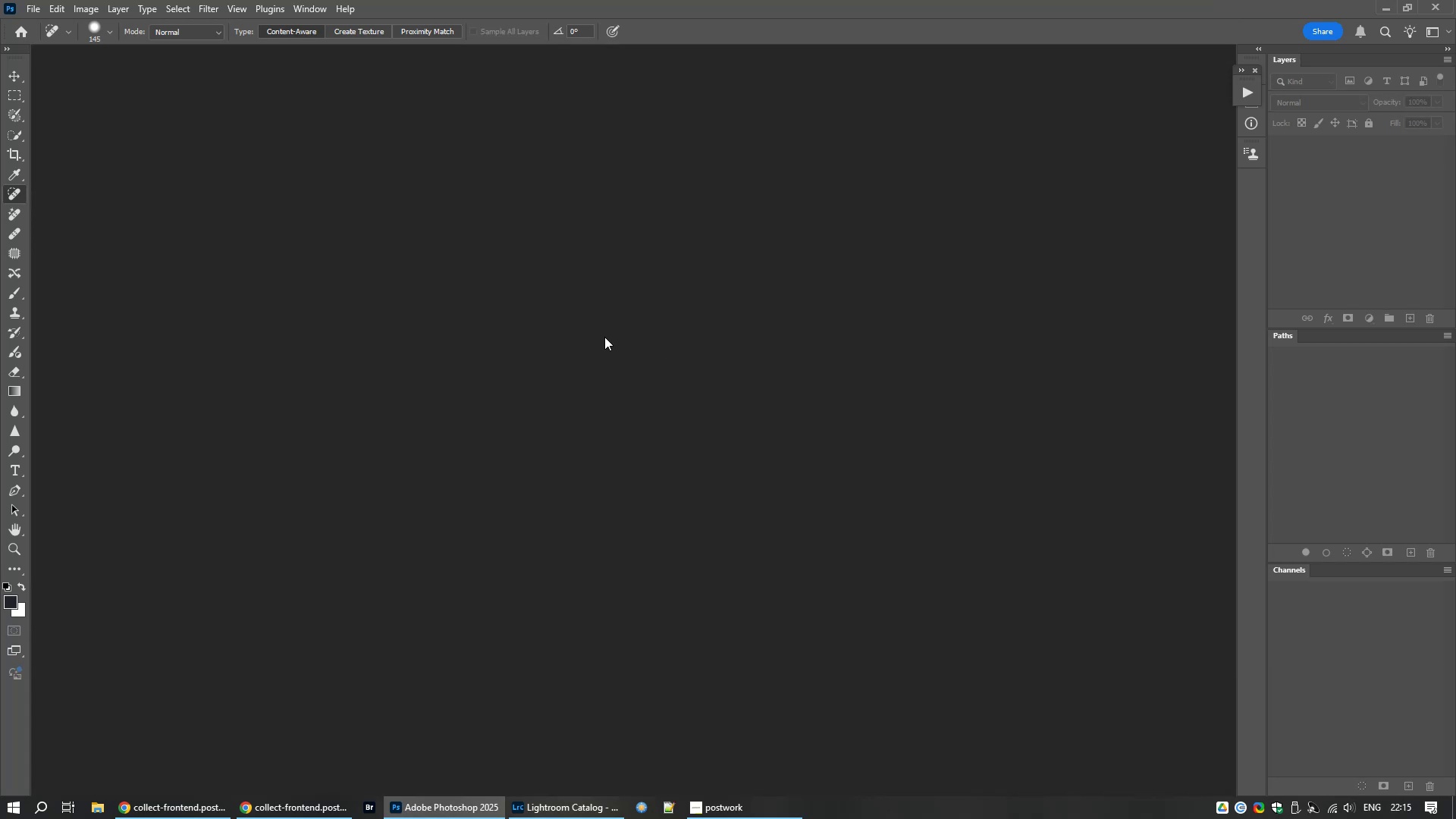 
left_click([595, 816])
 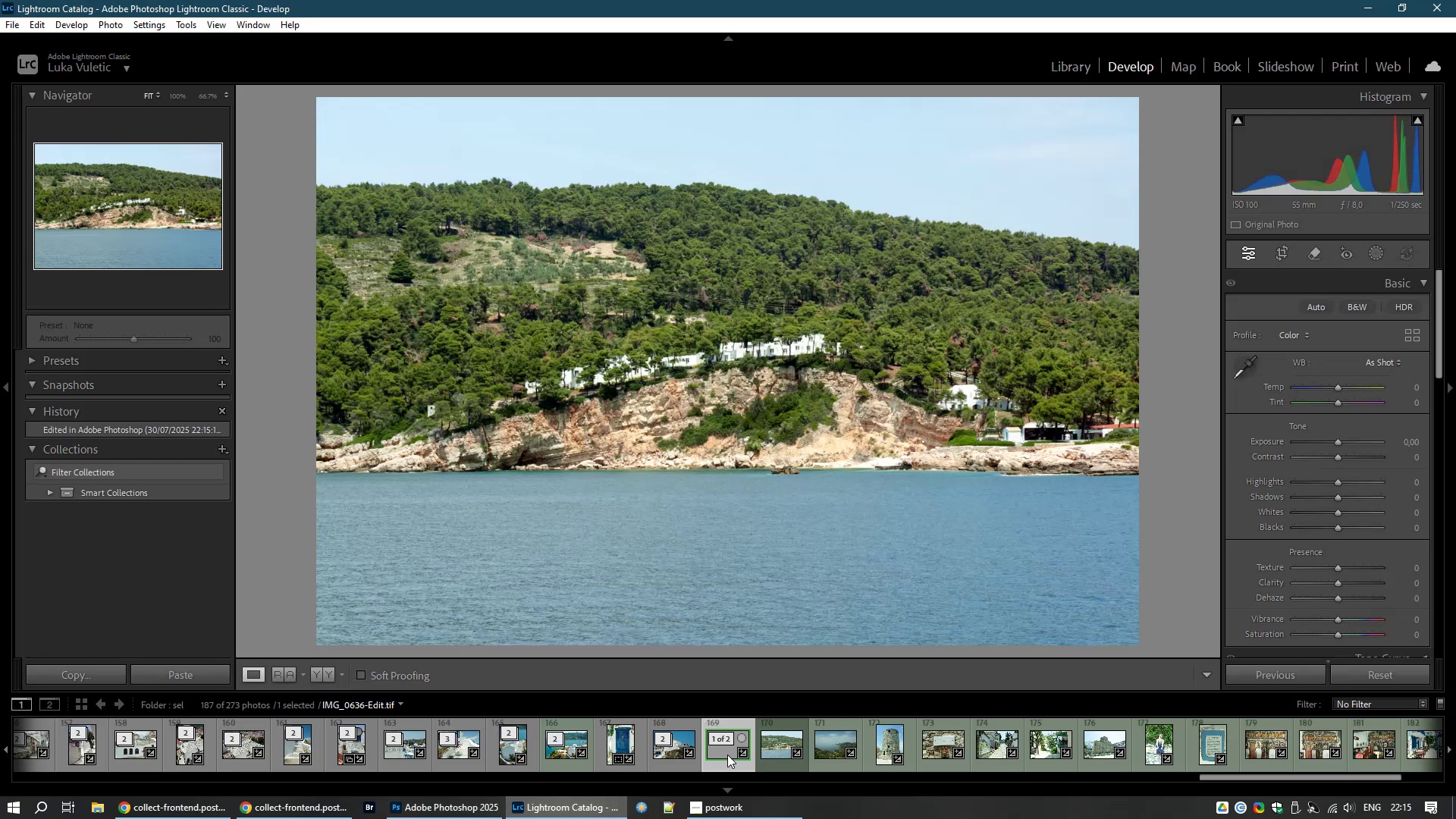 
left_click([780, 750])
 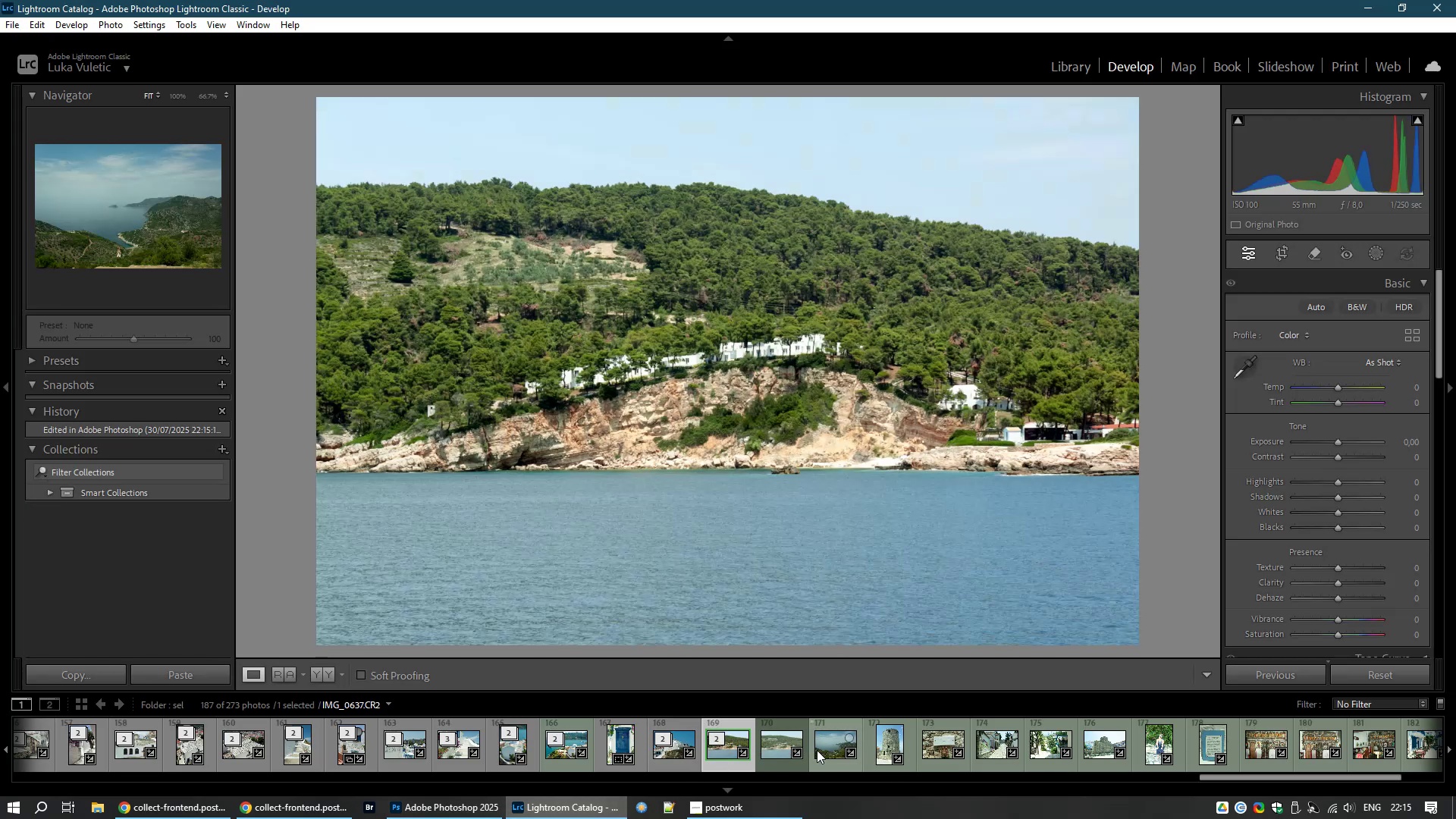 
left_click([770, 756])
 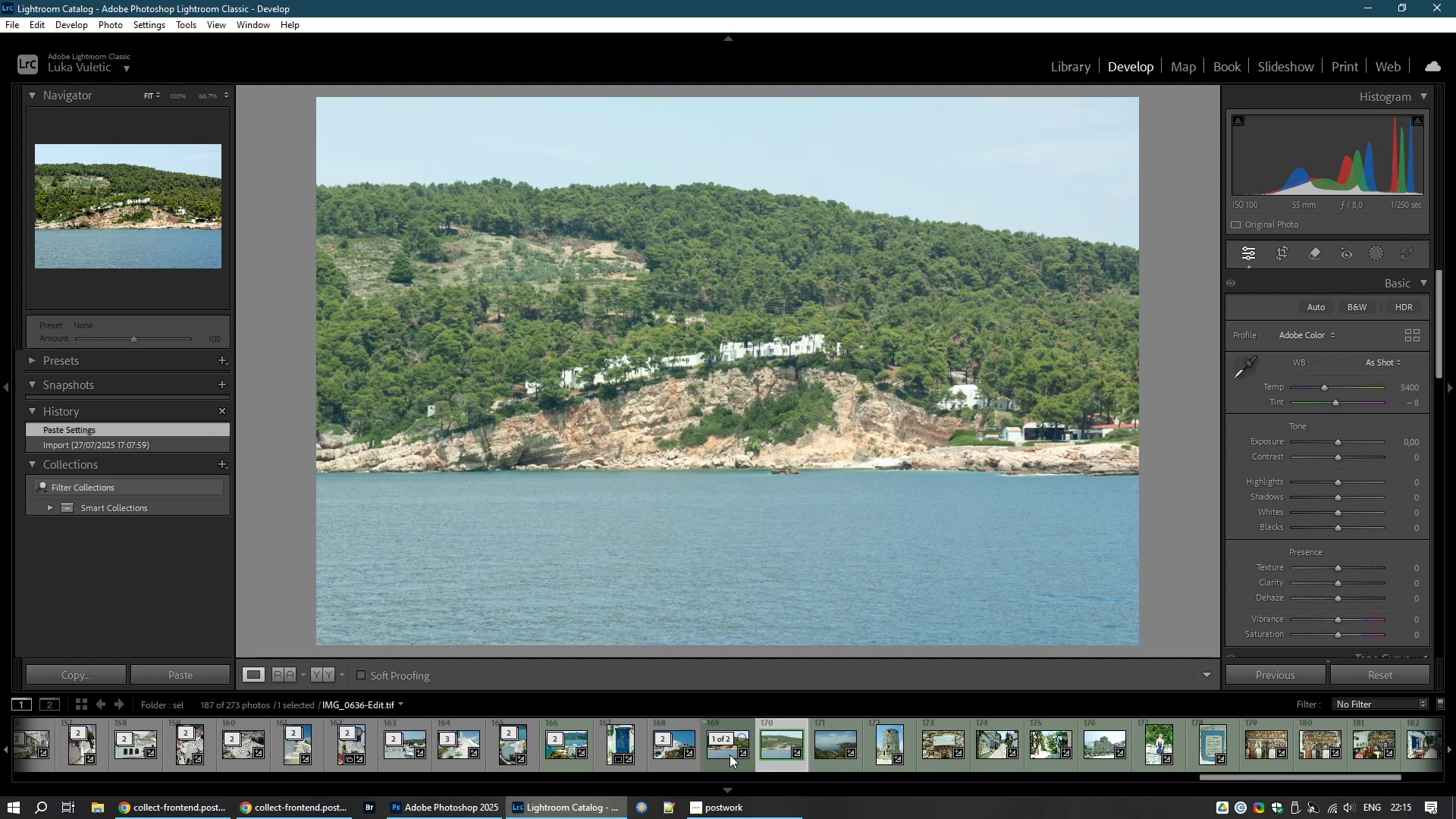 
left_click([723, 754])
 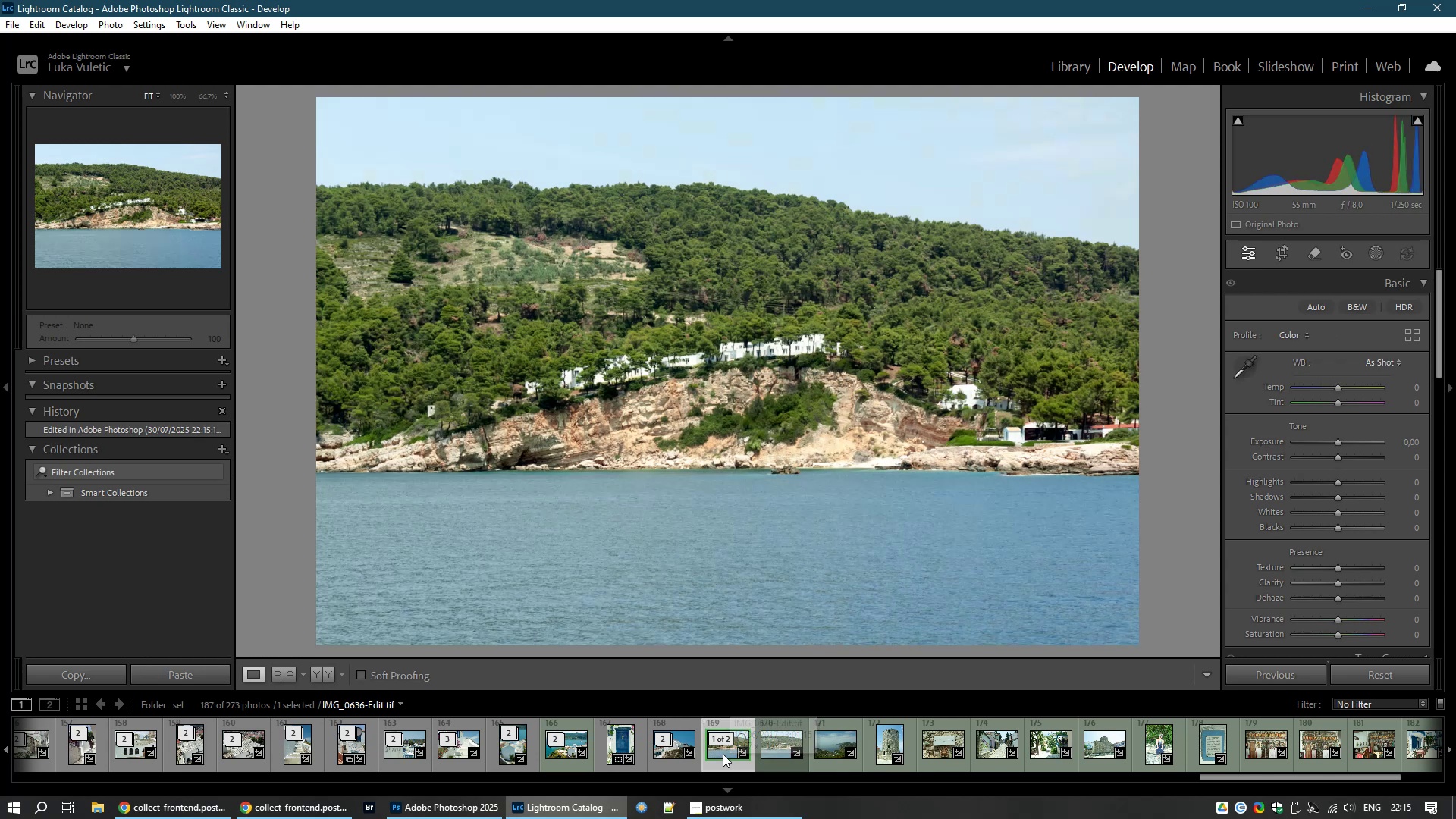 
right_click([723, 754])
 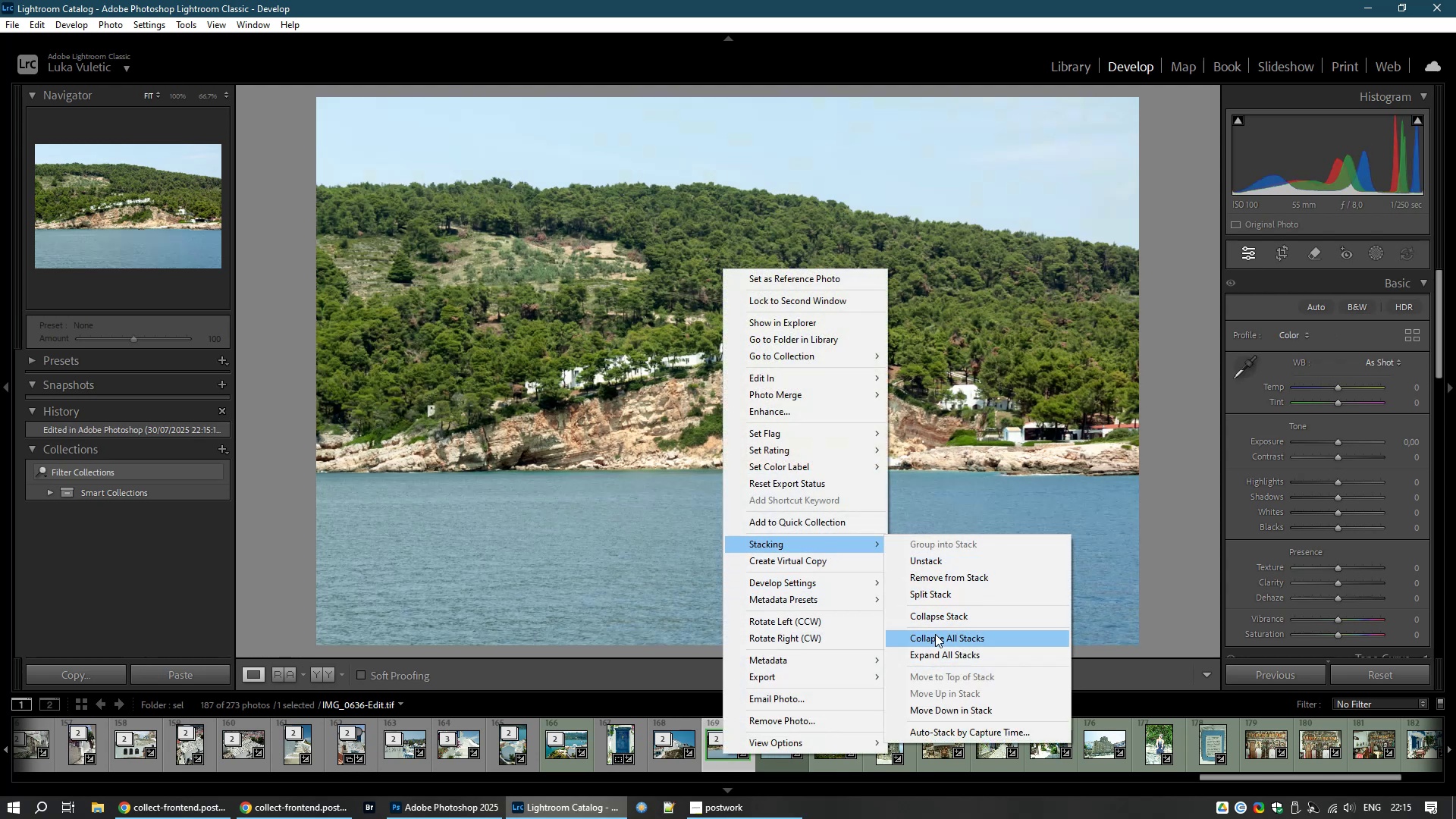 
left_click([940, 616])
 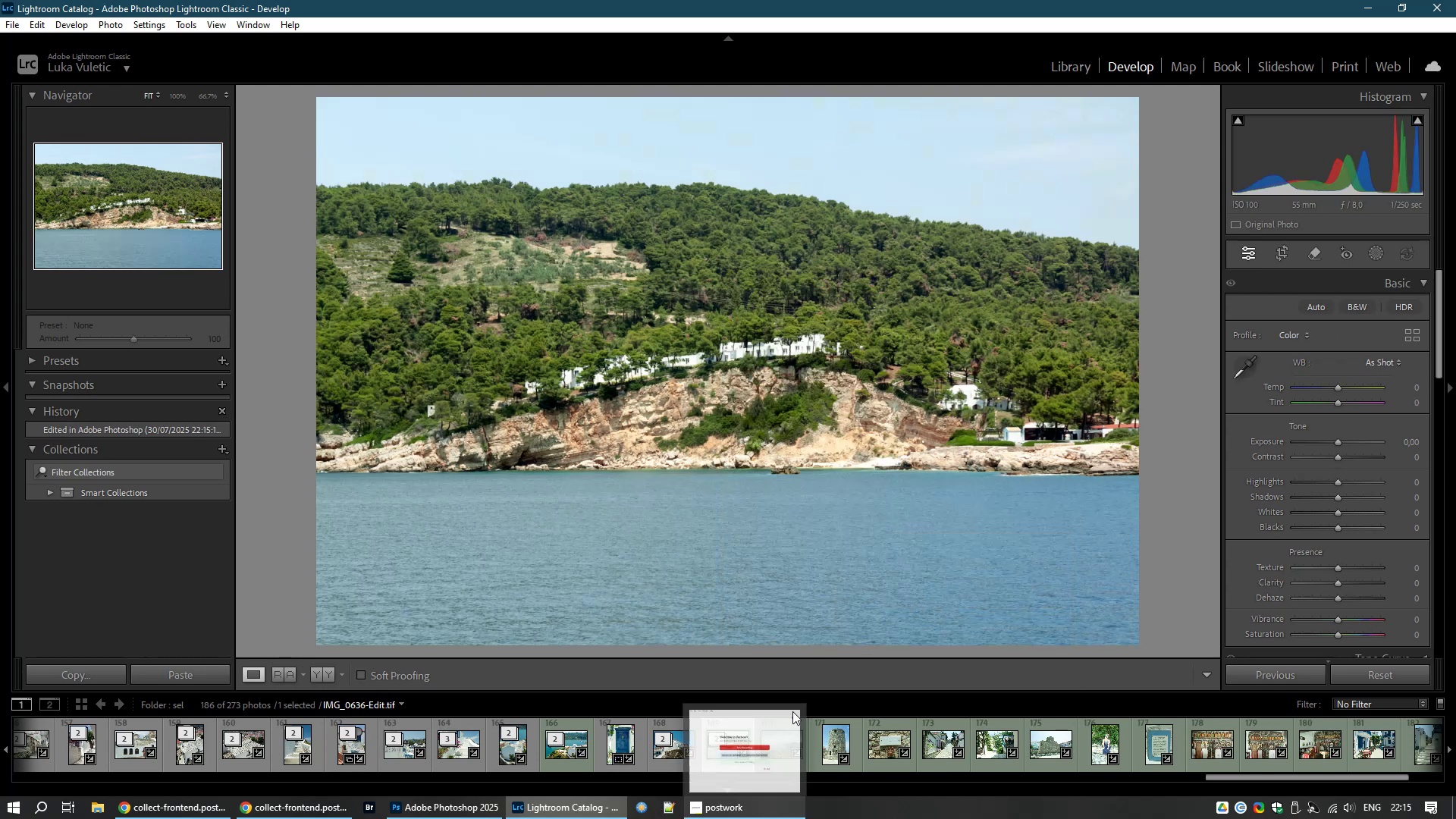 
key(8)
 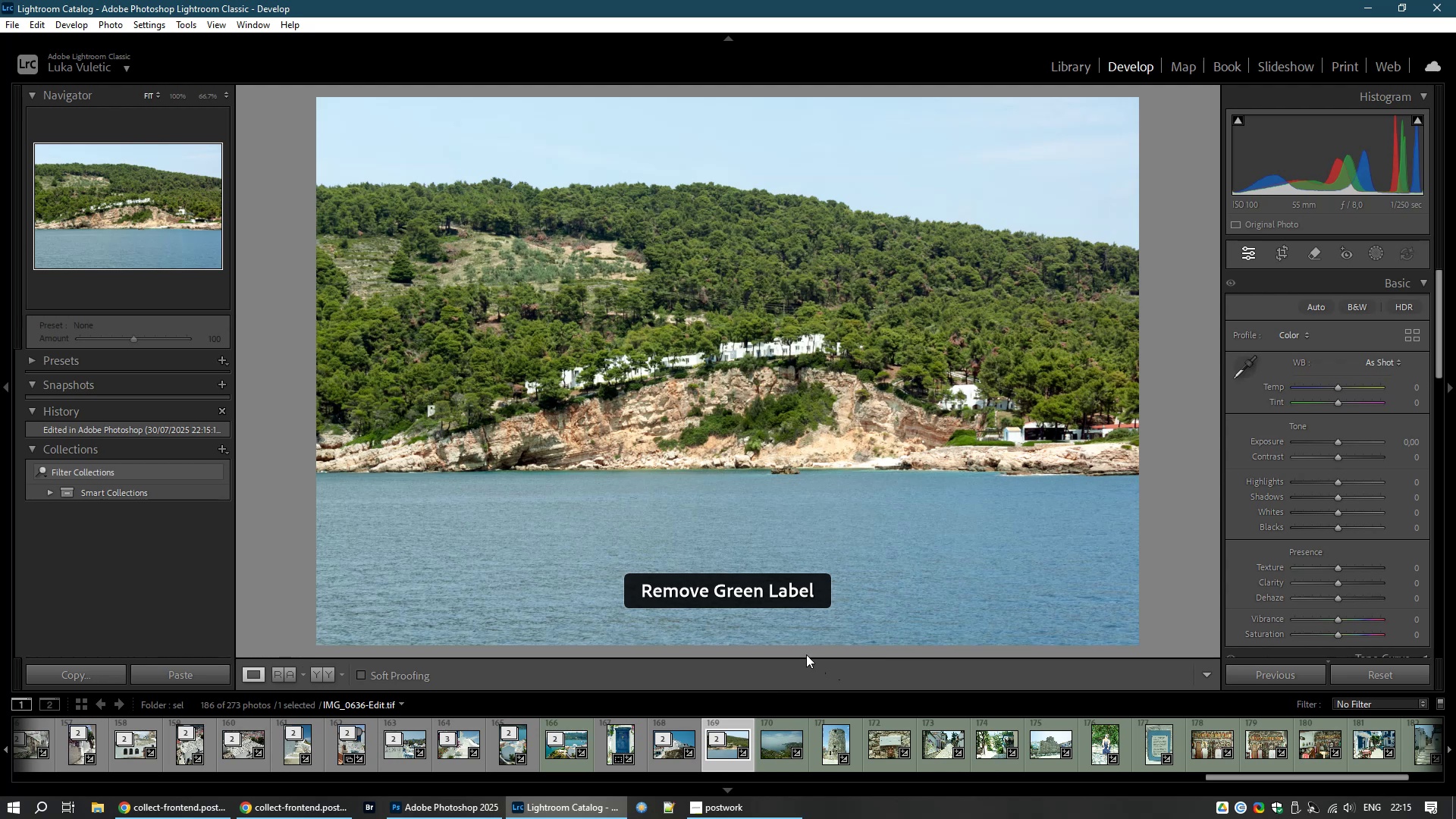 
mouse_move([761, 648])
 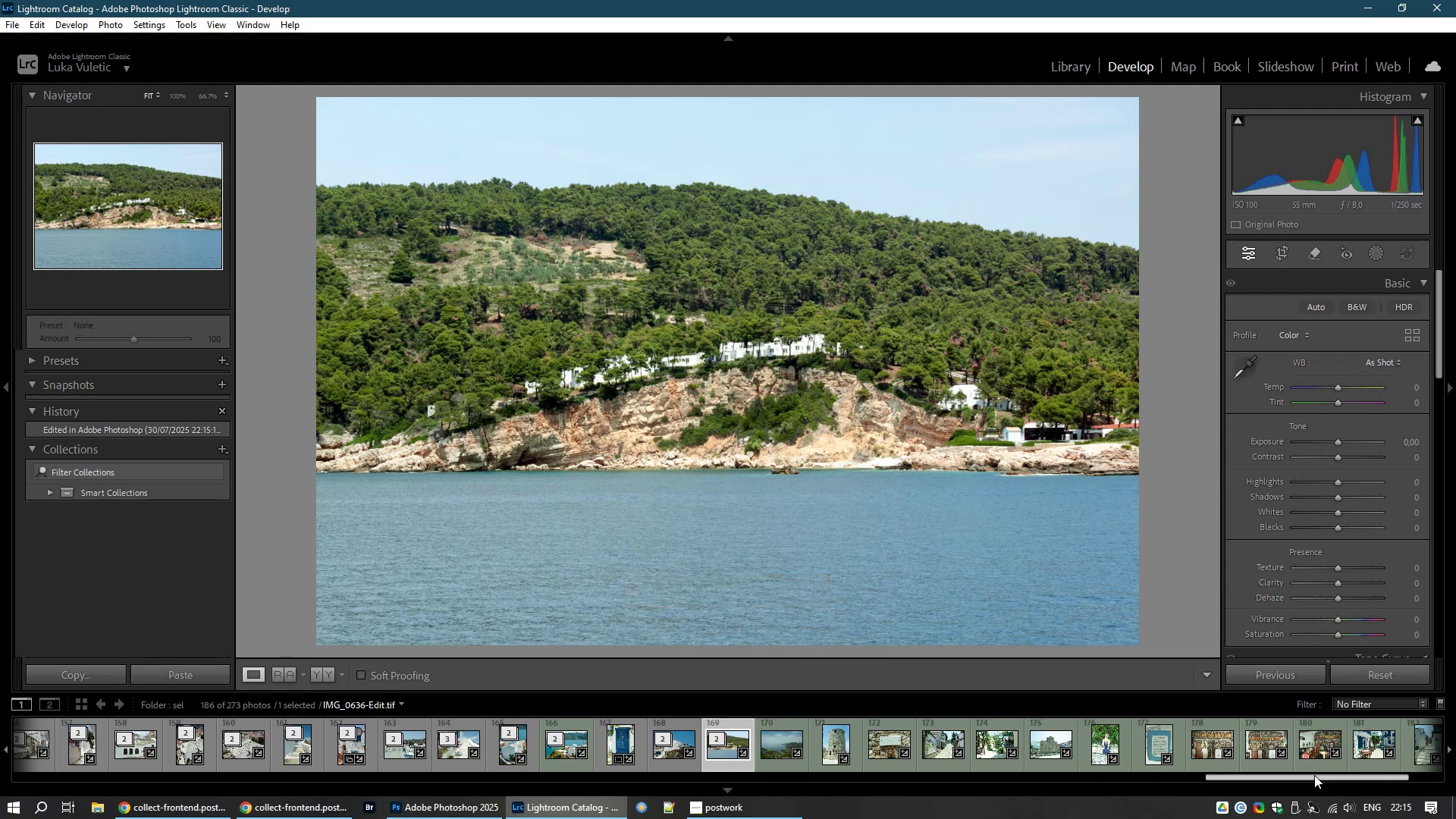 
left_click_drag(start_coordinate=[1314, 775], to_coordinate=[1384, 777])
 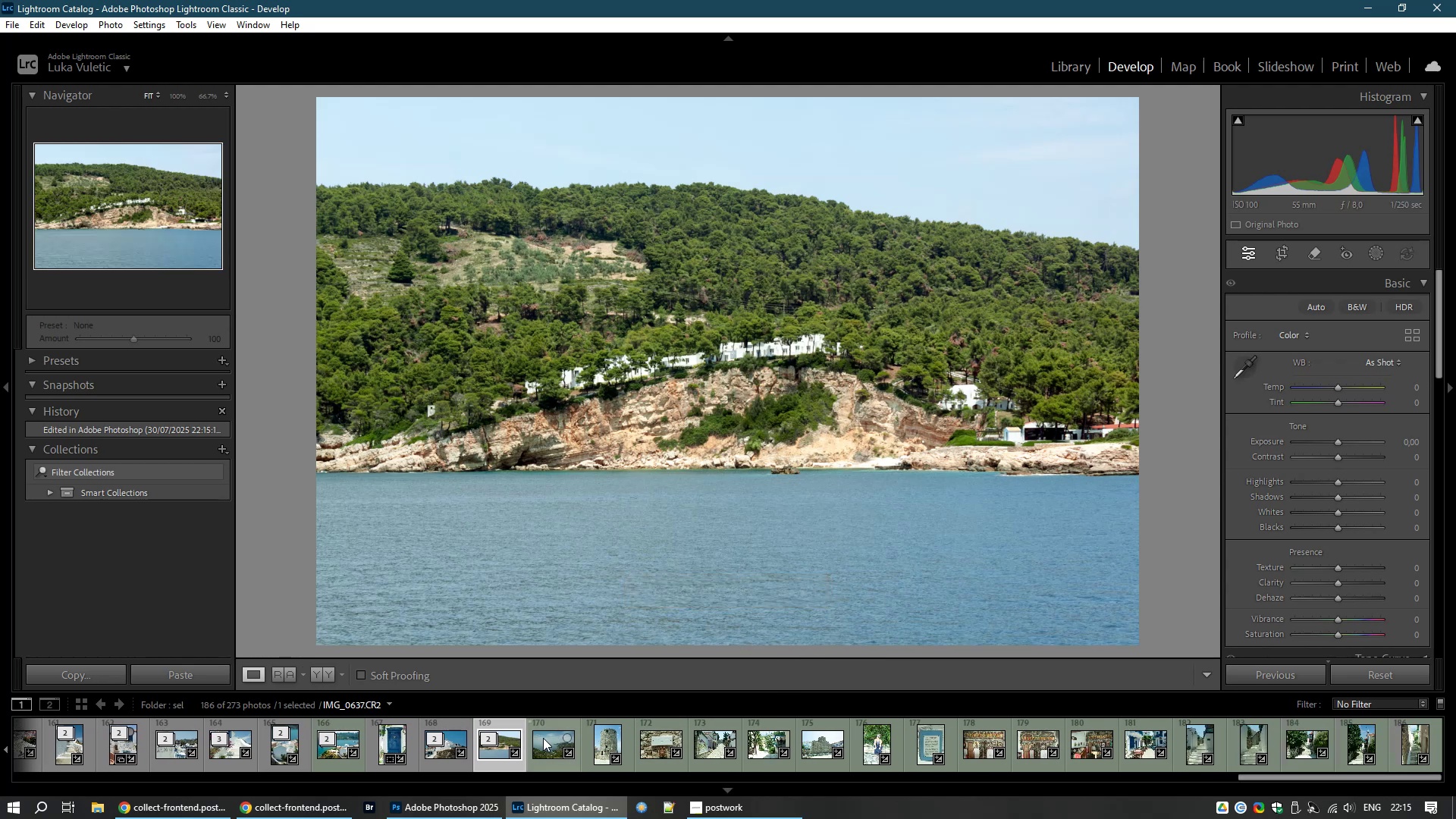 
left_click([544, 738])
 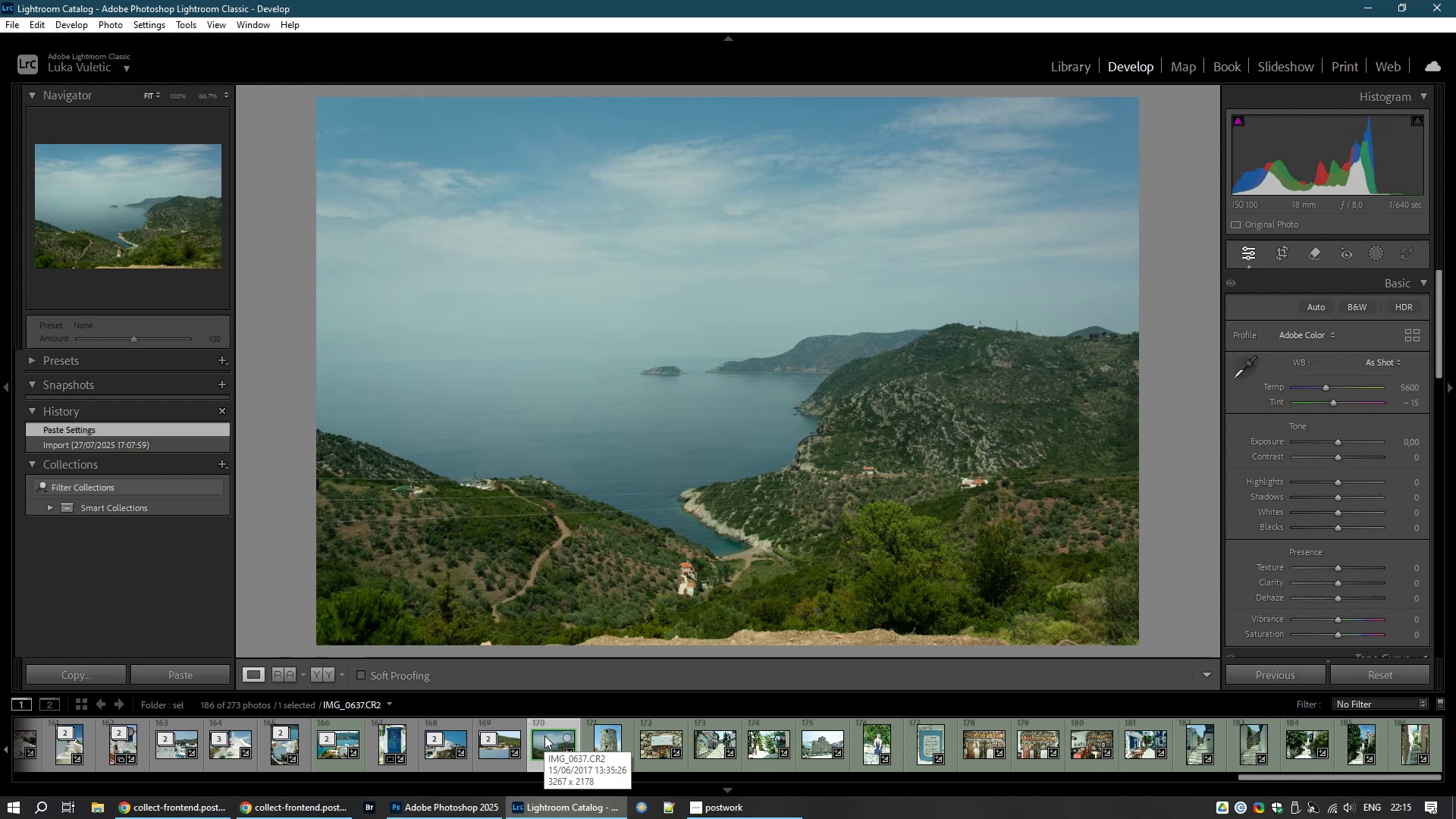 
wait(5.82)
 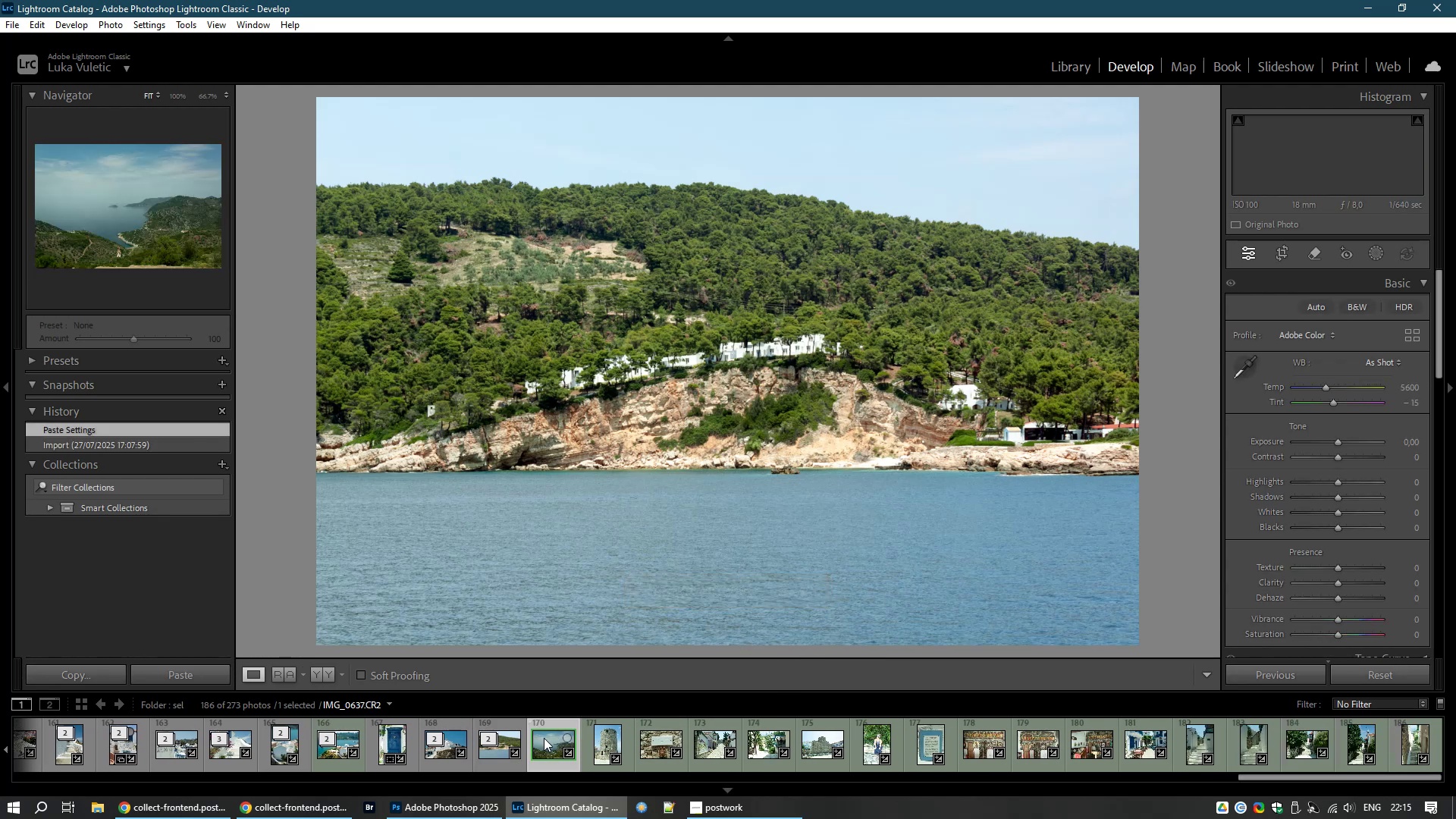 
scroll: coordinate [599, 495], scroll_direction: up, amount: 6.0
 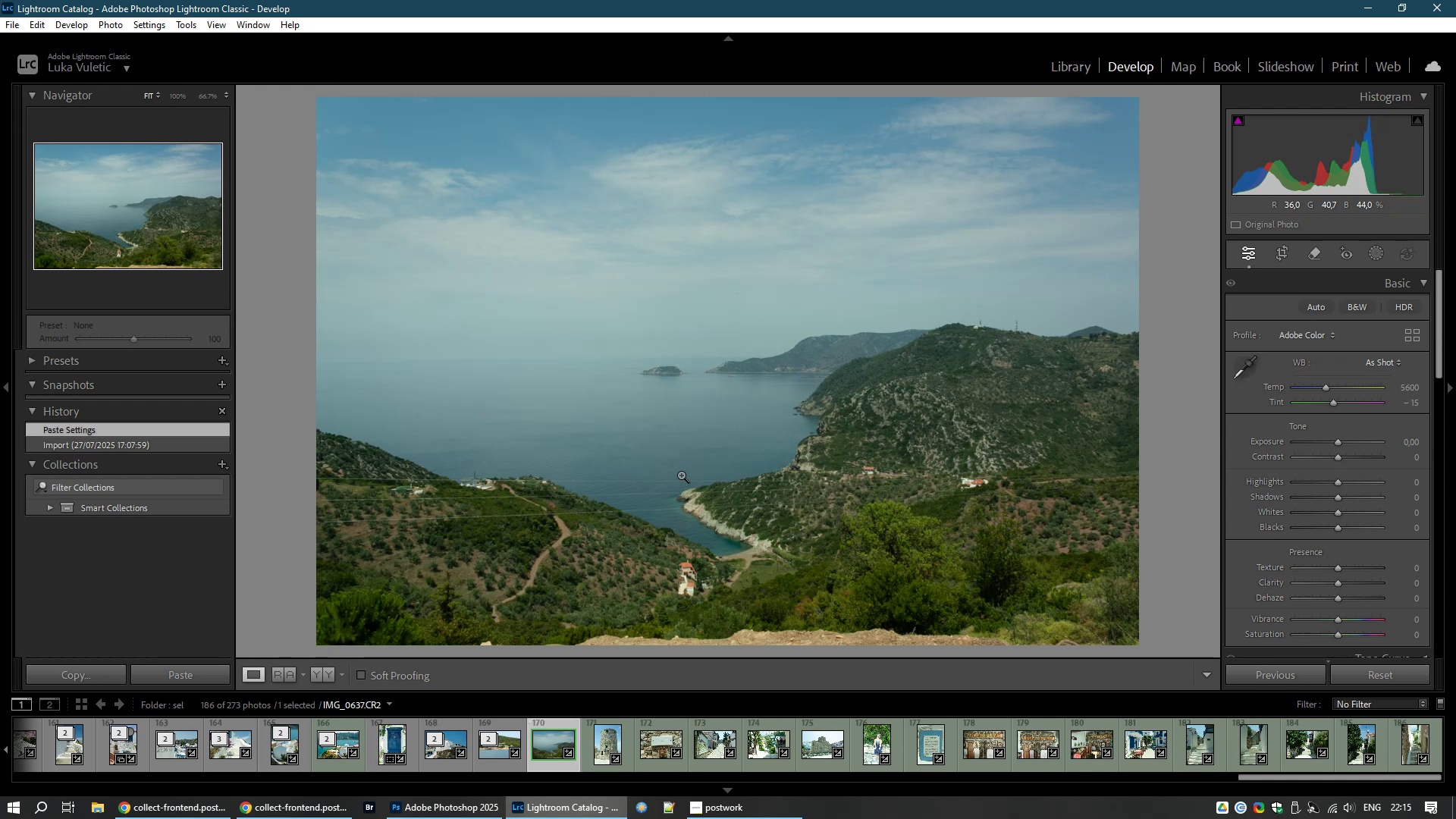 
wait(13.86)
 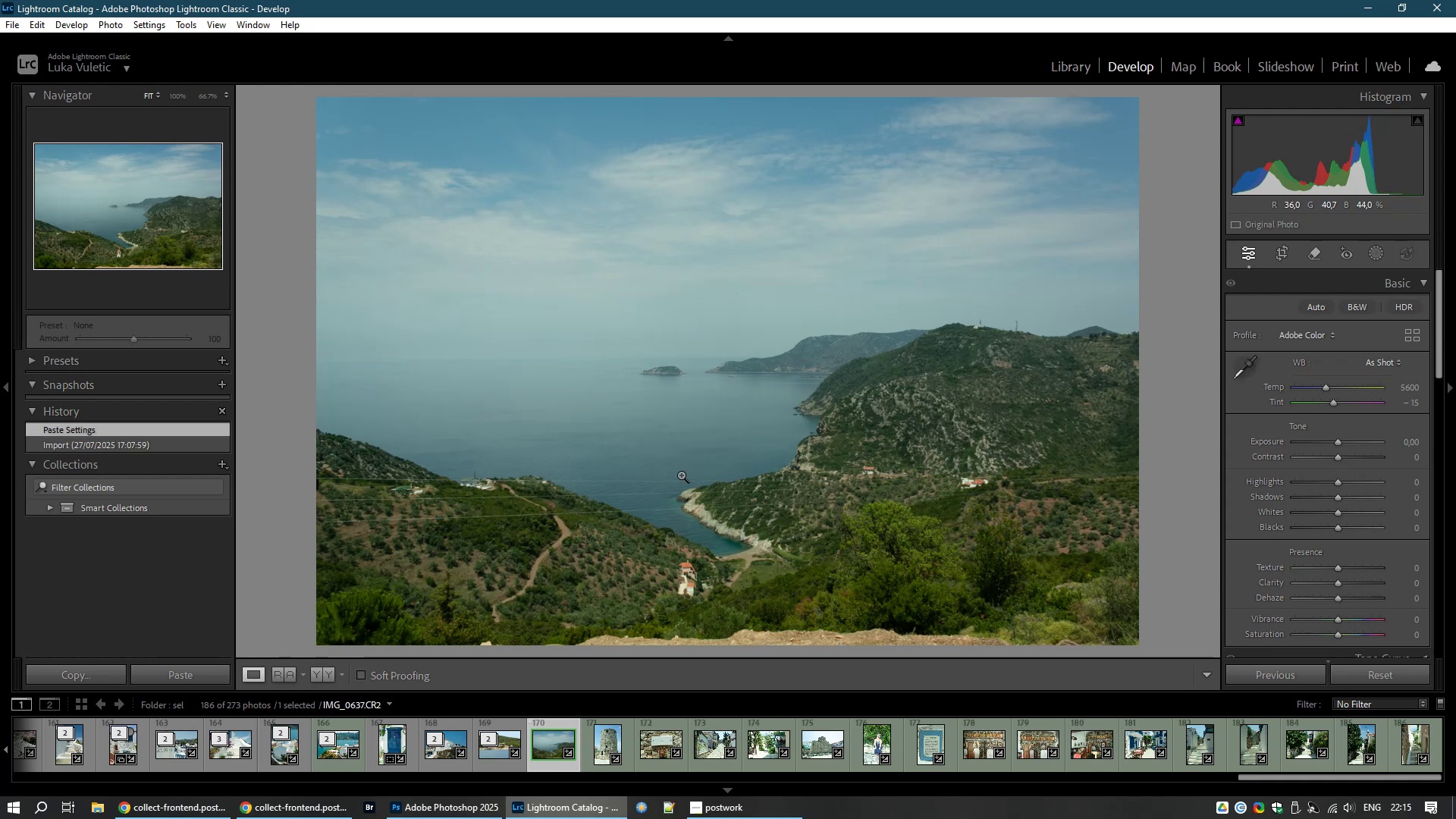 
left_click_drag(start_coordinate=[1336, 441], to_coordinate=[1347, 441])
 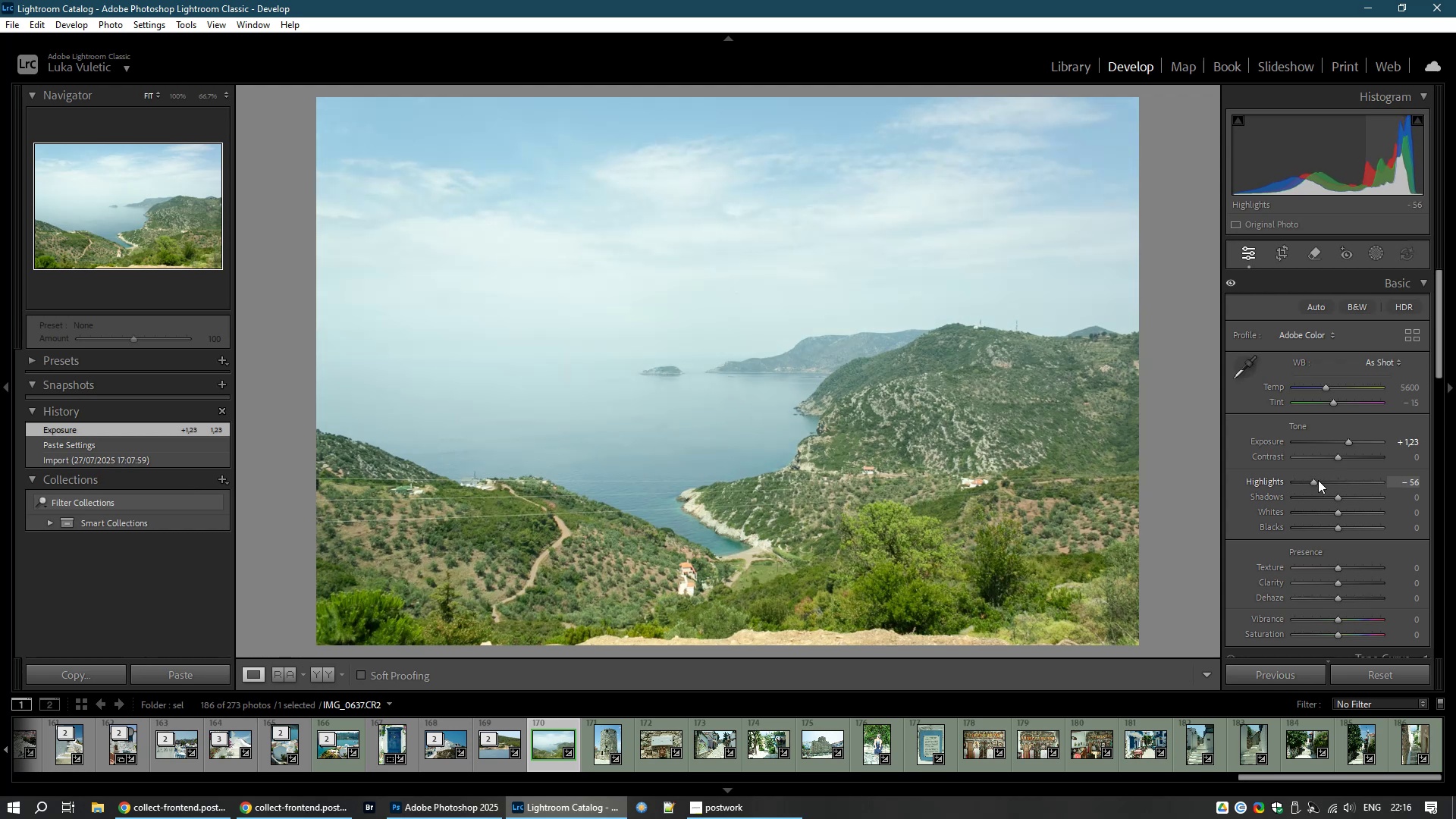 
wait(7.37)
 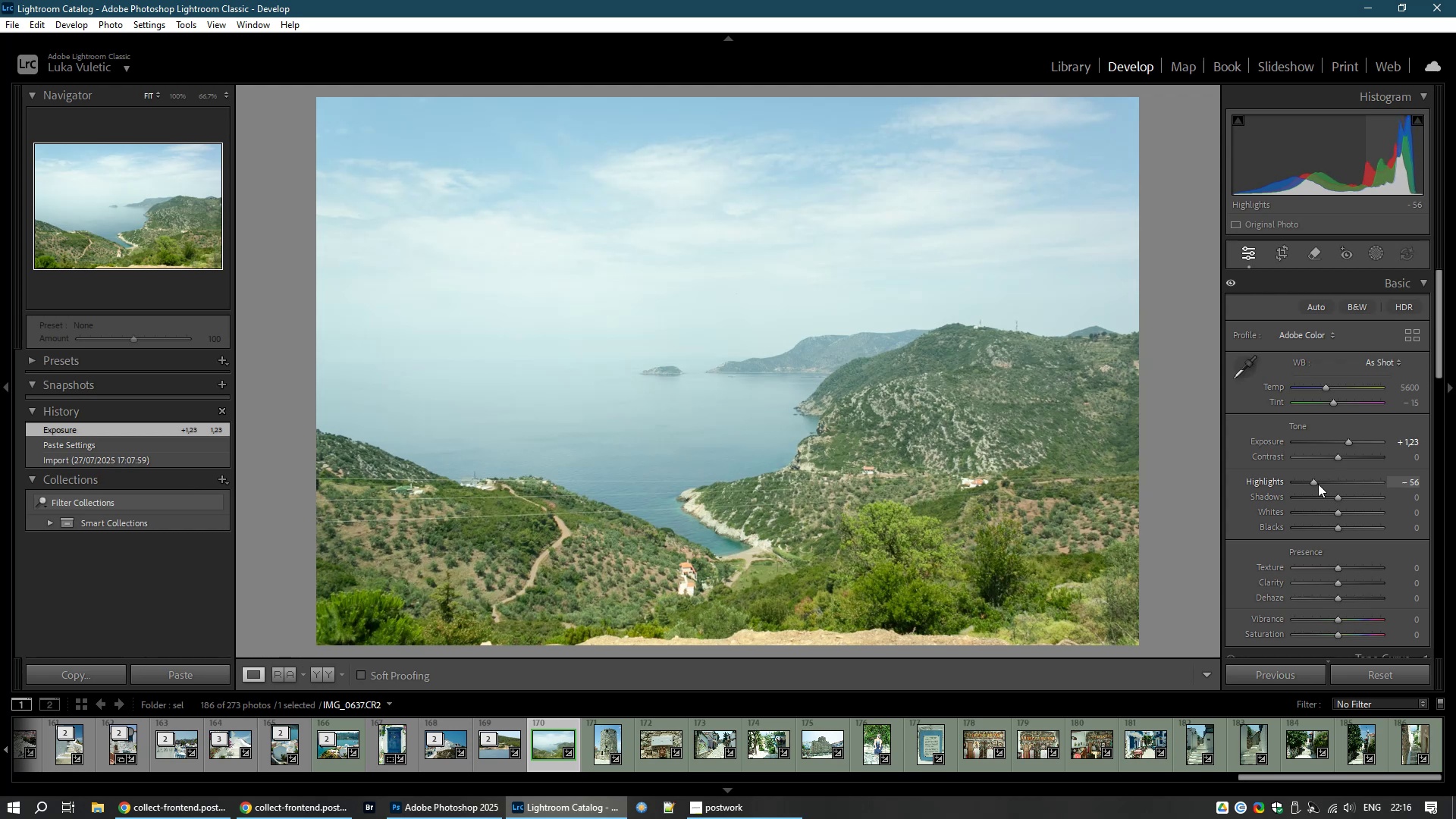 
left_click([1337, 462])
 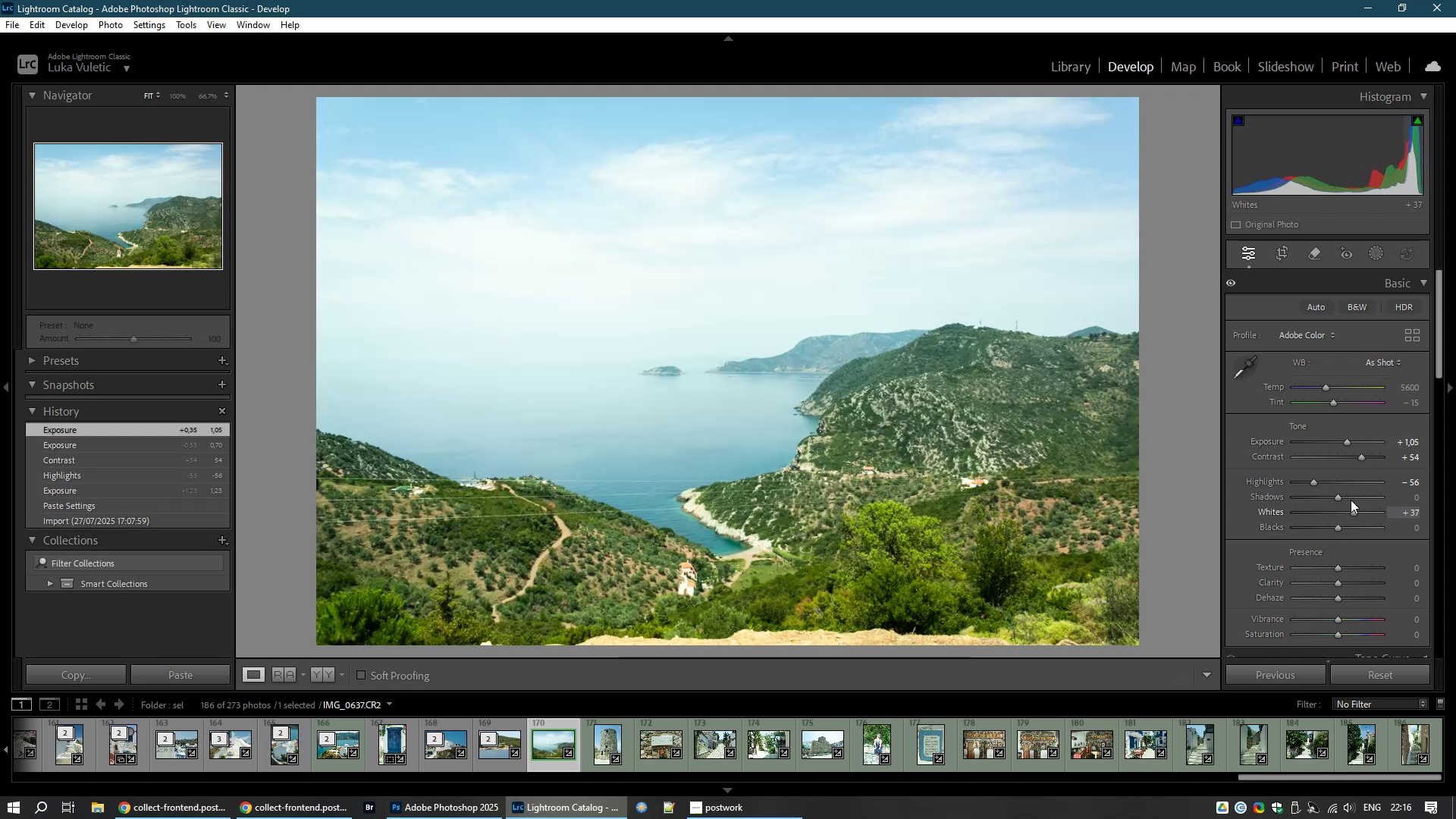 
wait(28.0)
 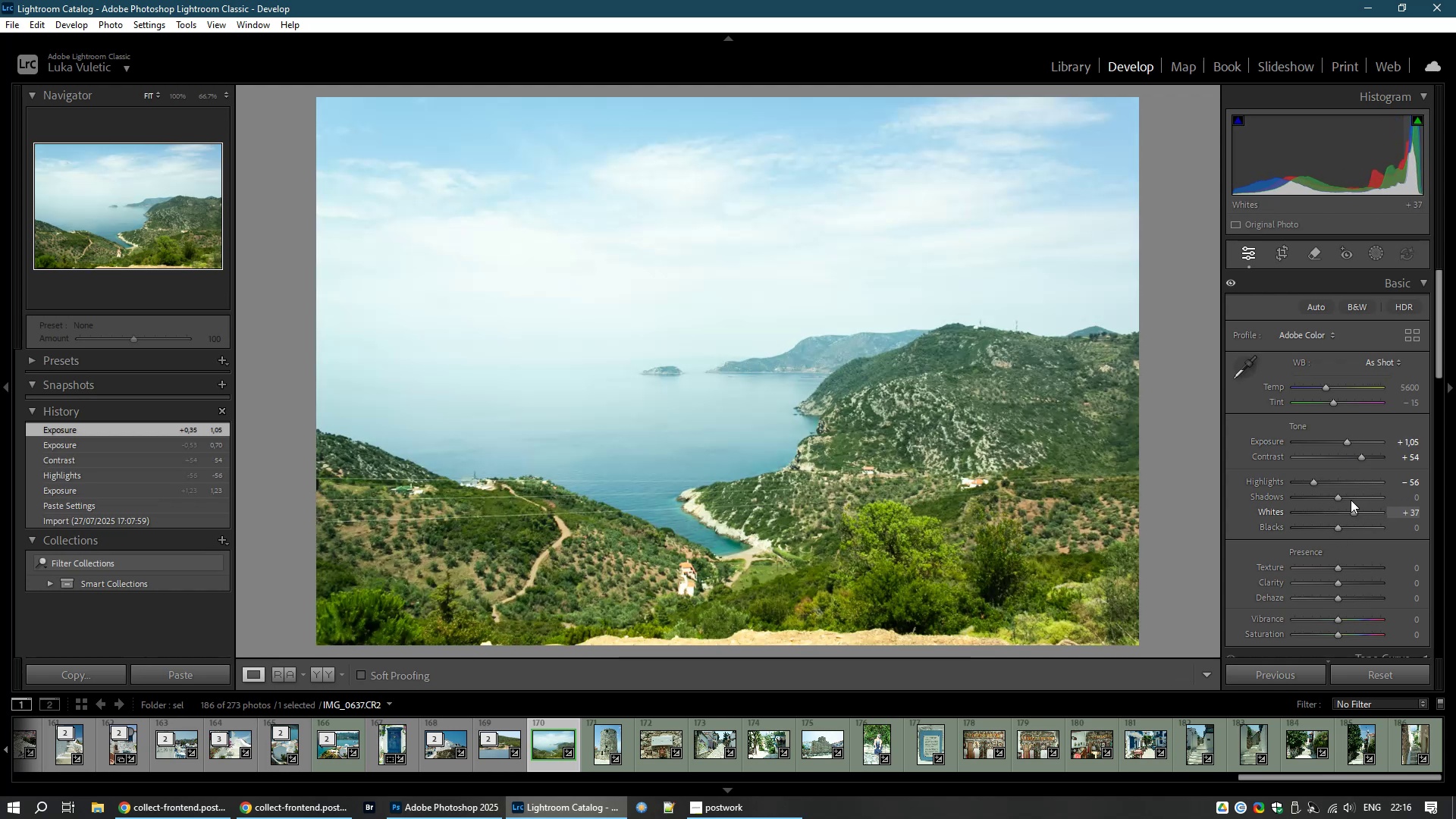 
left_click_drag(start_coordinate=[1338, 526], to_coordinate=[1348, 520])
 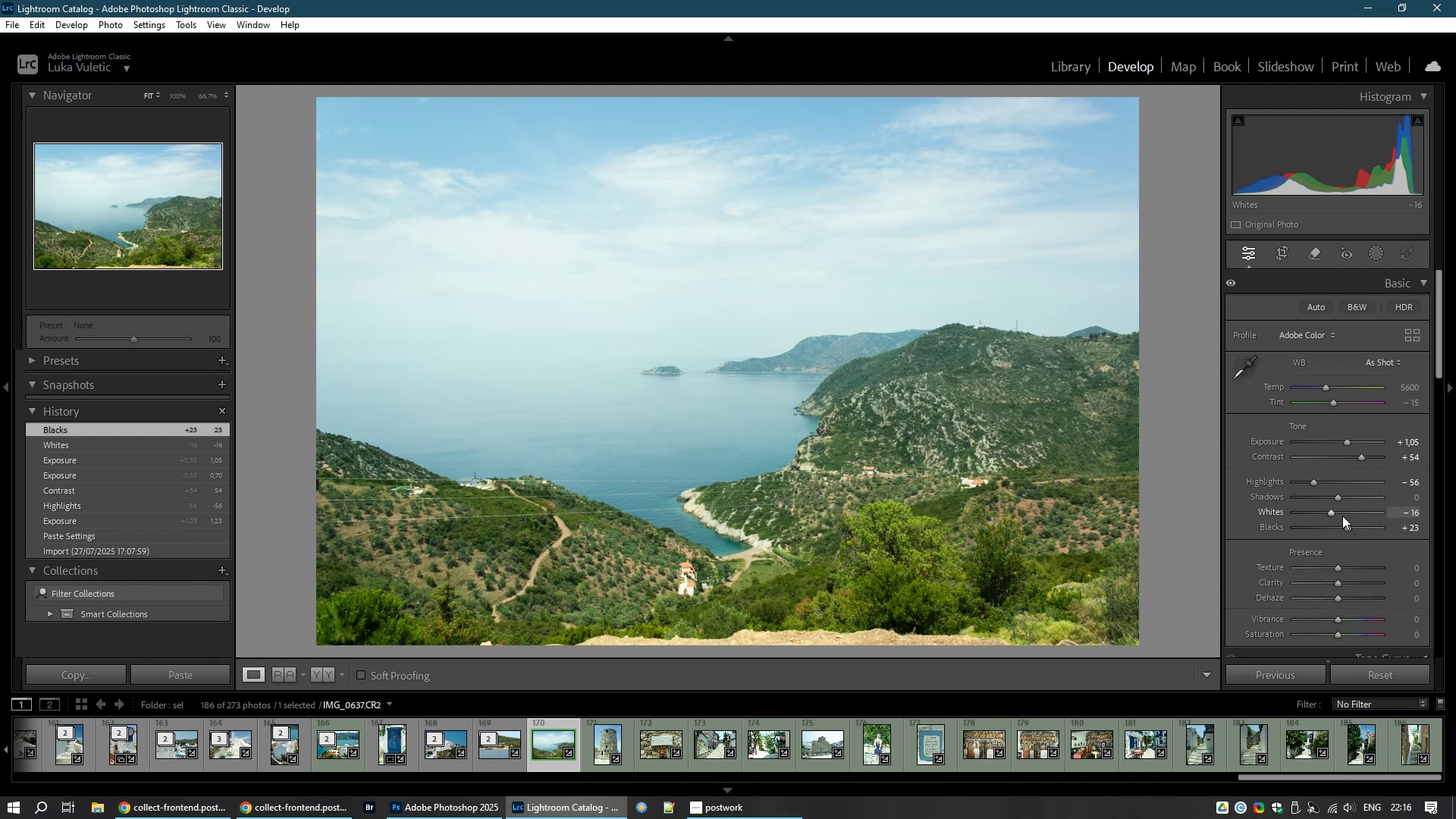 
wait(6.55)
 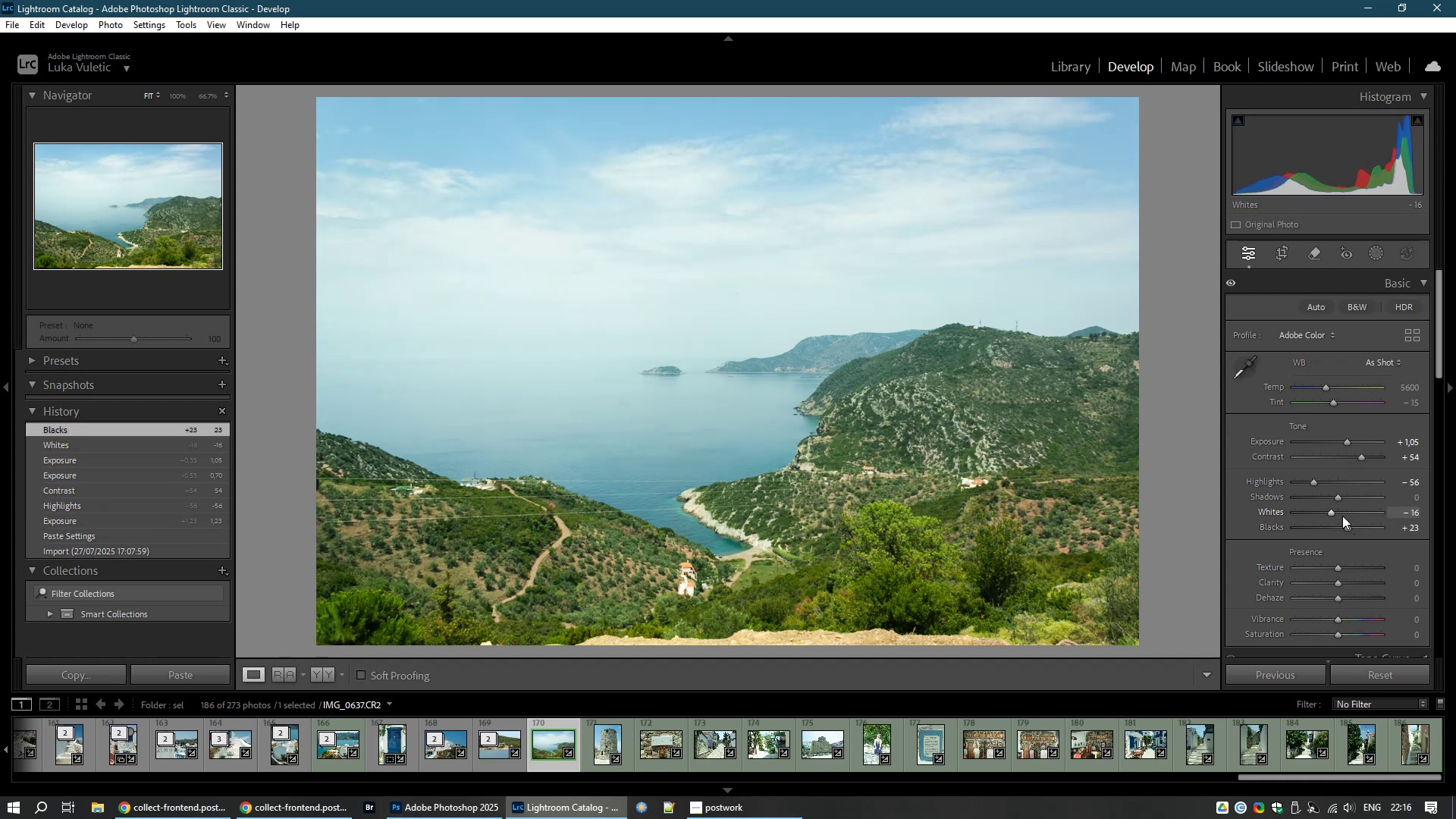 
left_click_drag(start_coordinate=[1332, 403], to_coordinate=[1341, 403])
 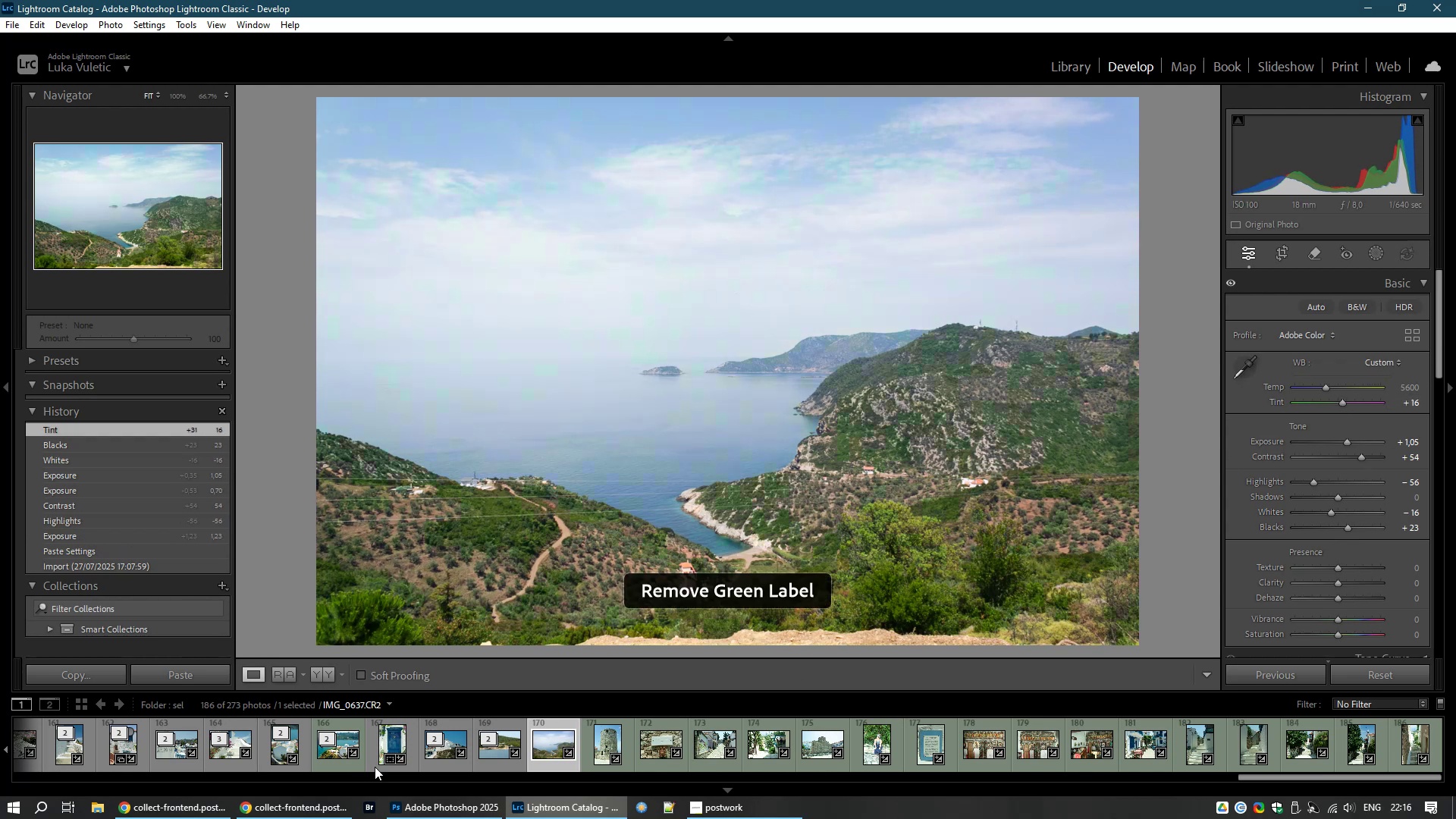 
wait(7.2)
 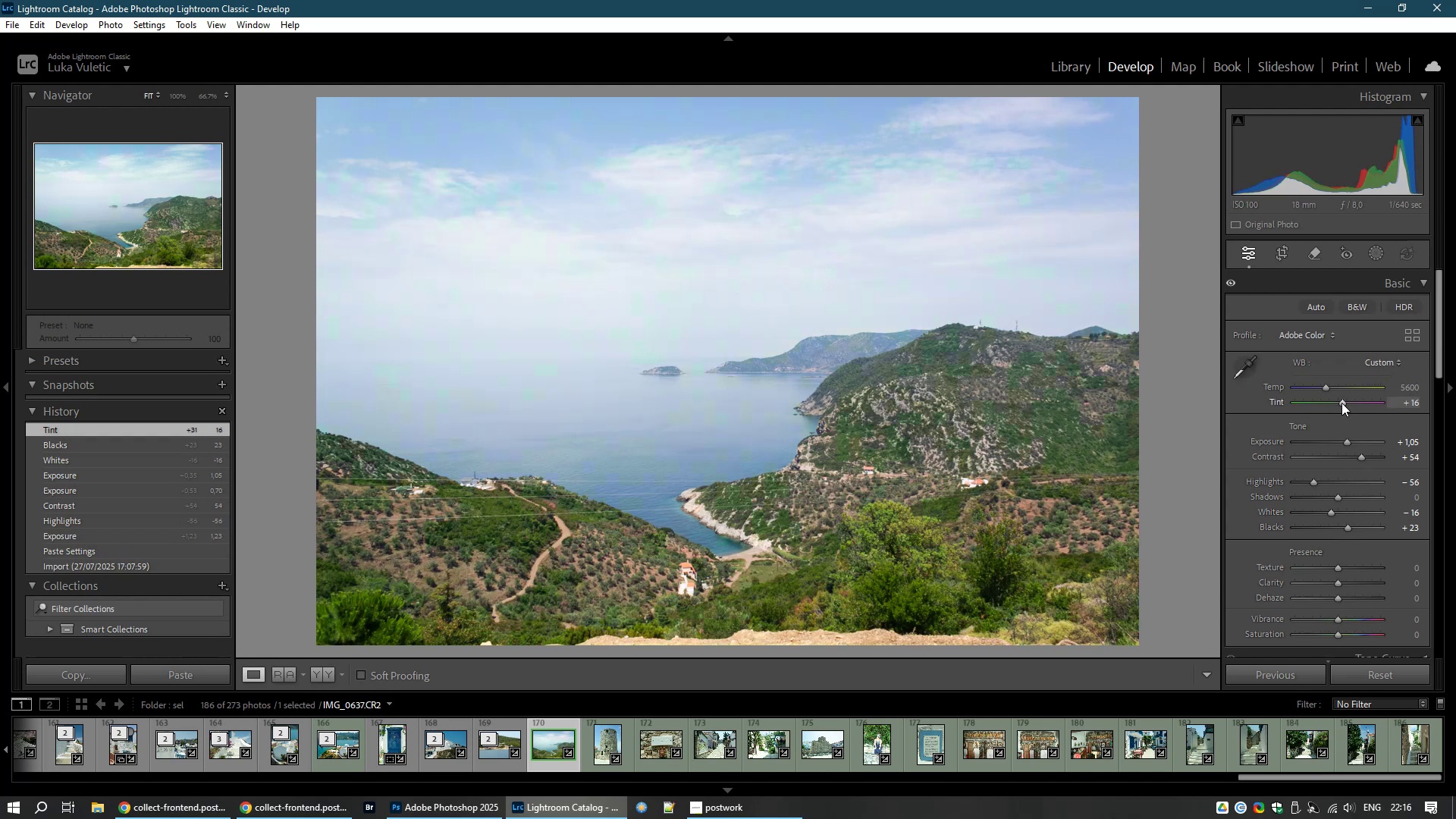 
left_click([180, 805])
 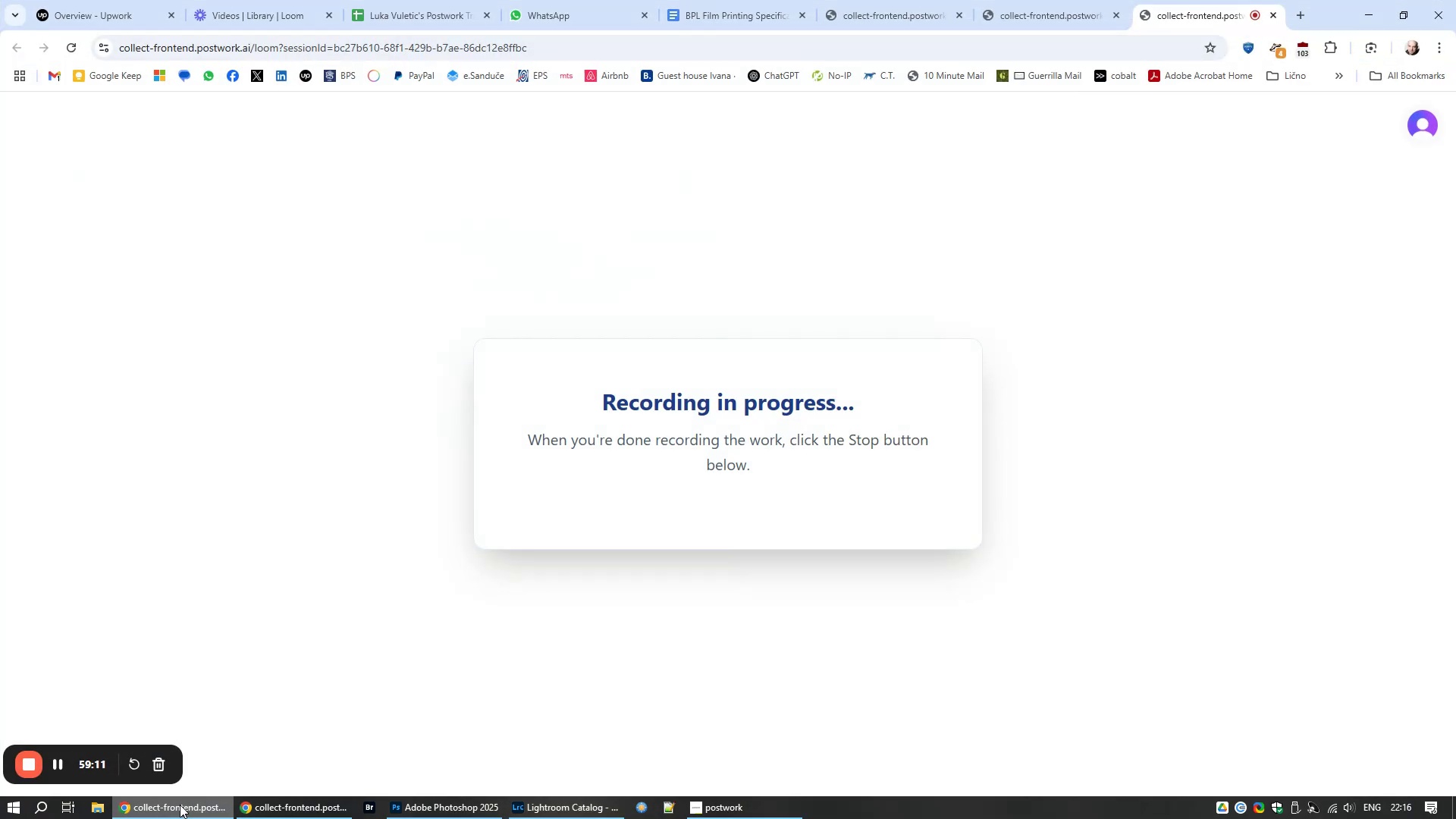 
left_click([180, 805])
 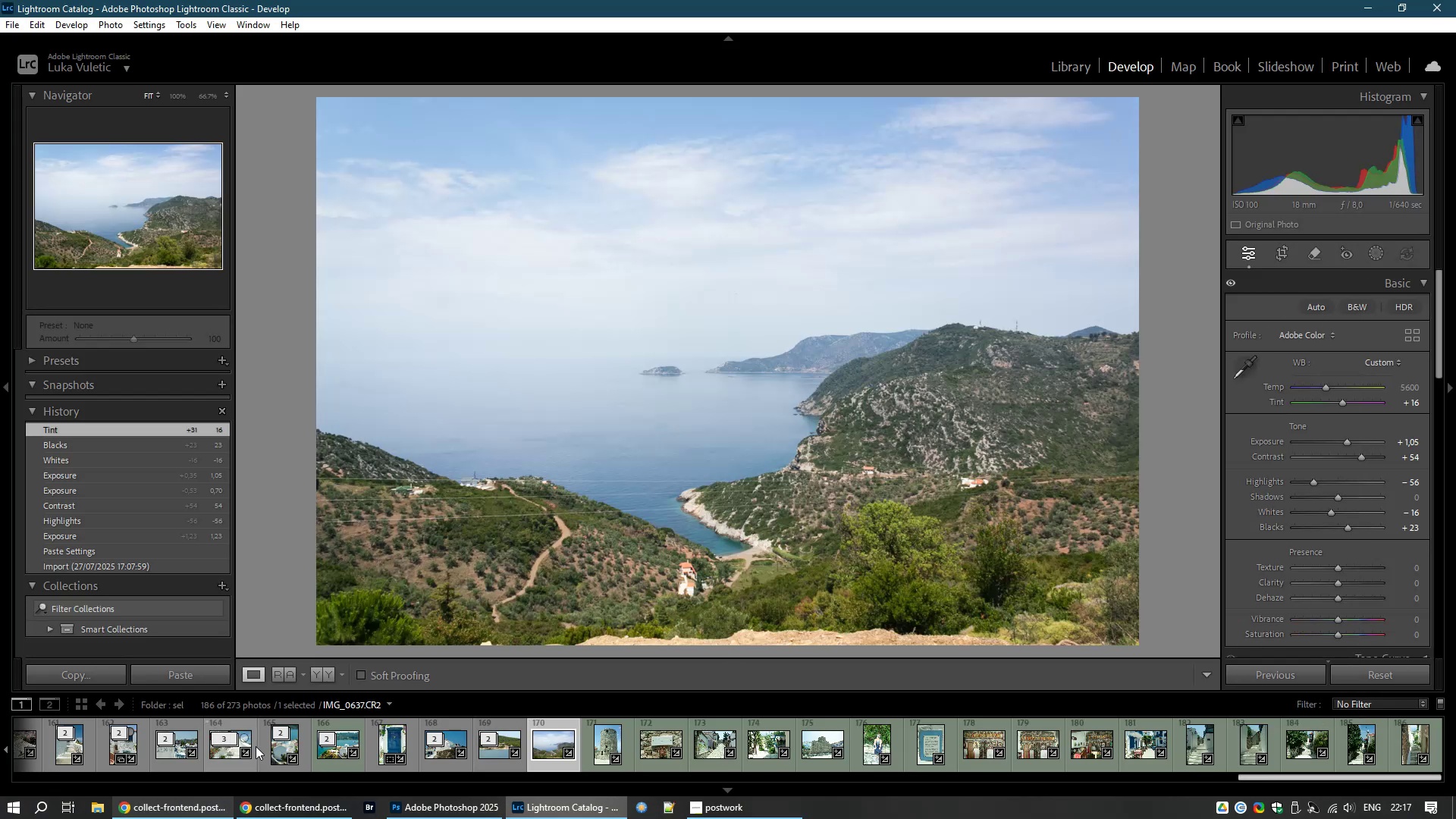 
left_click([602, 739])
 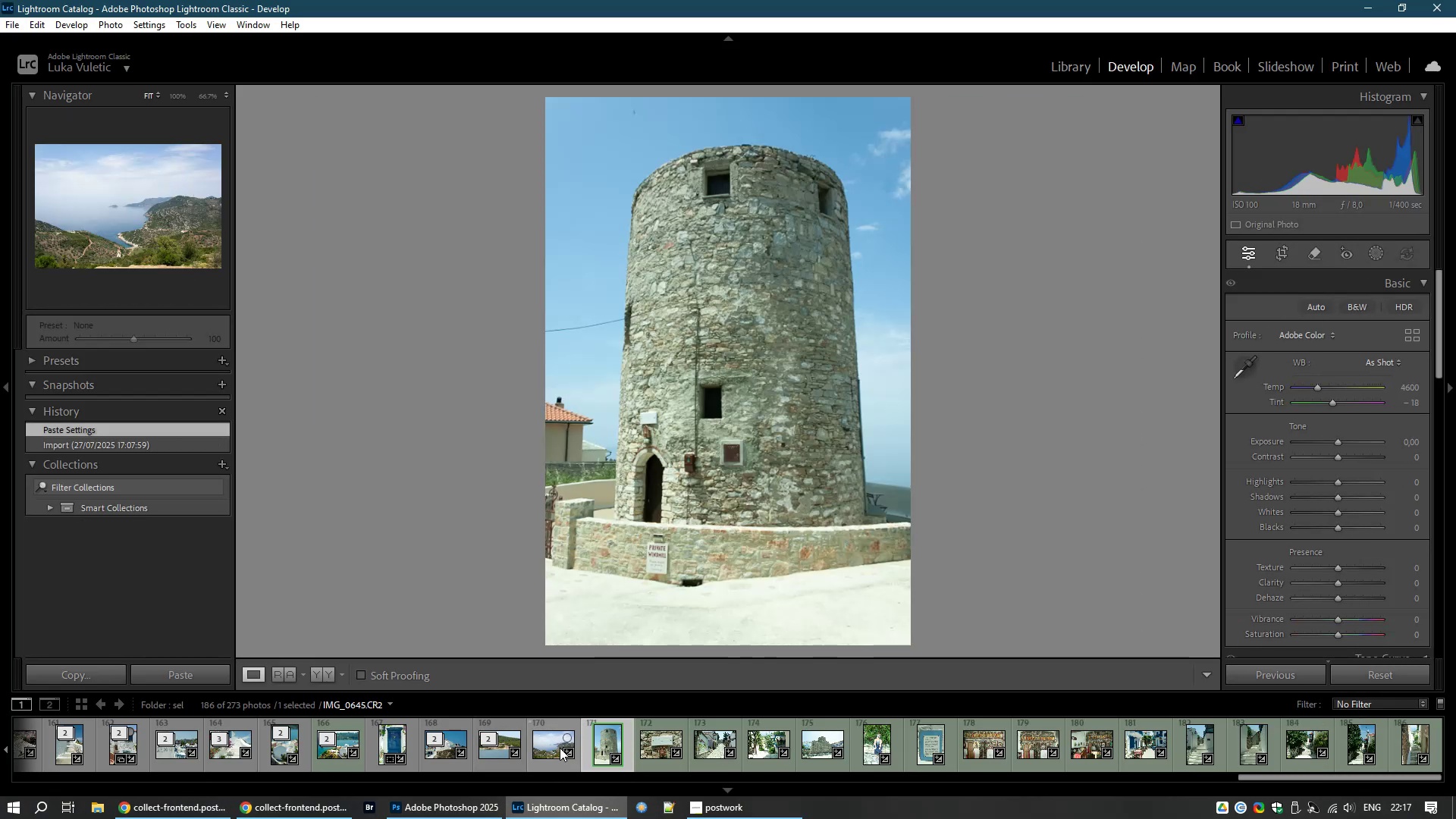 
left_click([560, 748])
 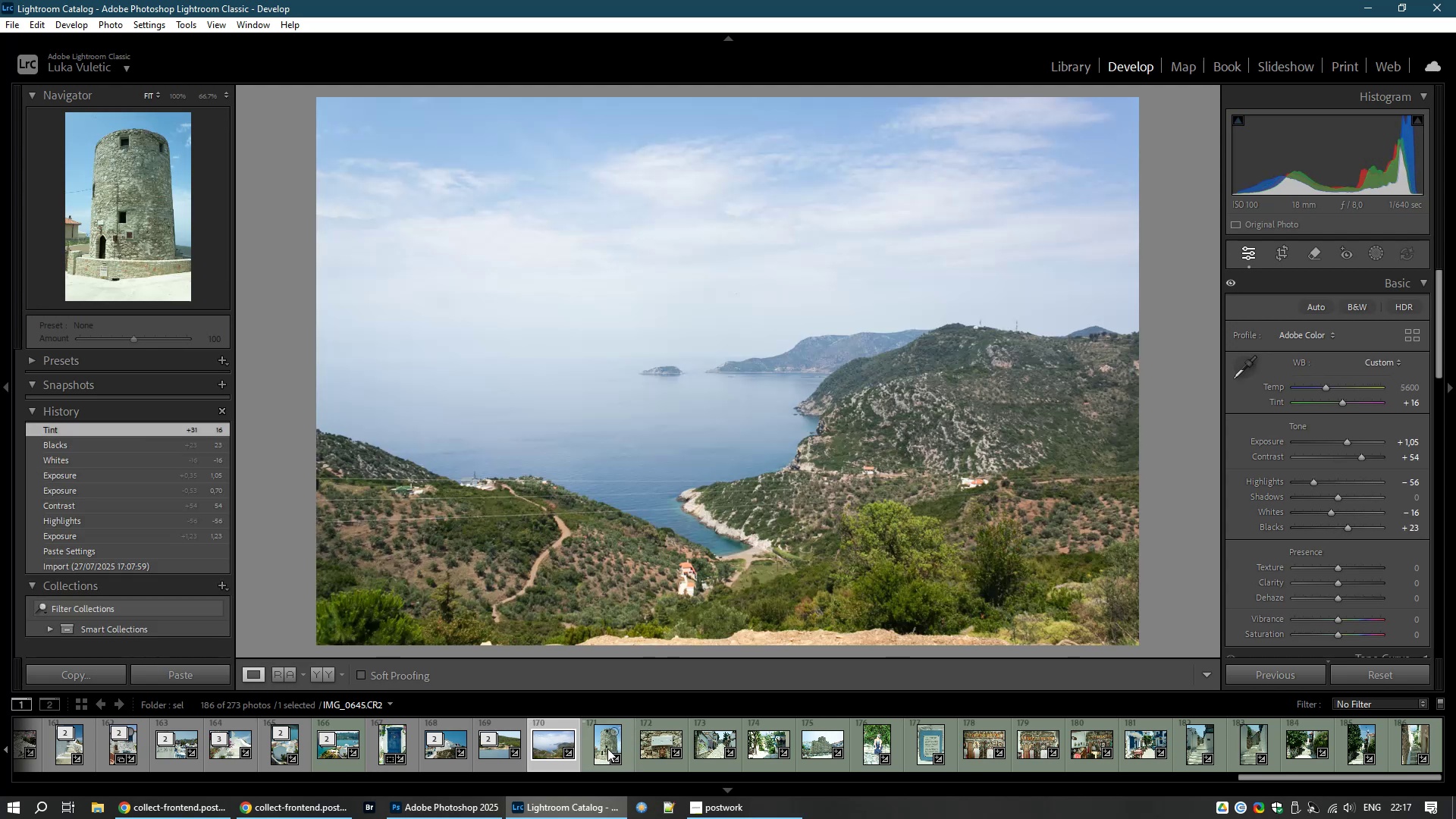 
left_click([607, 748])
 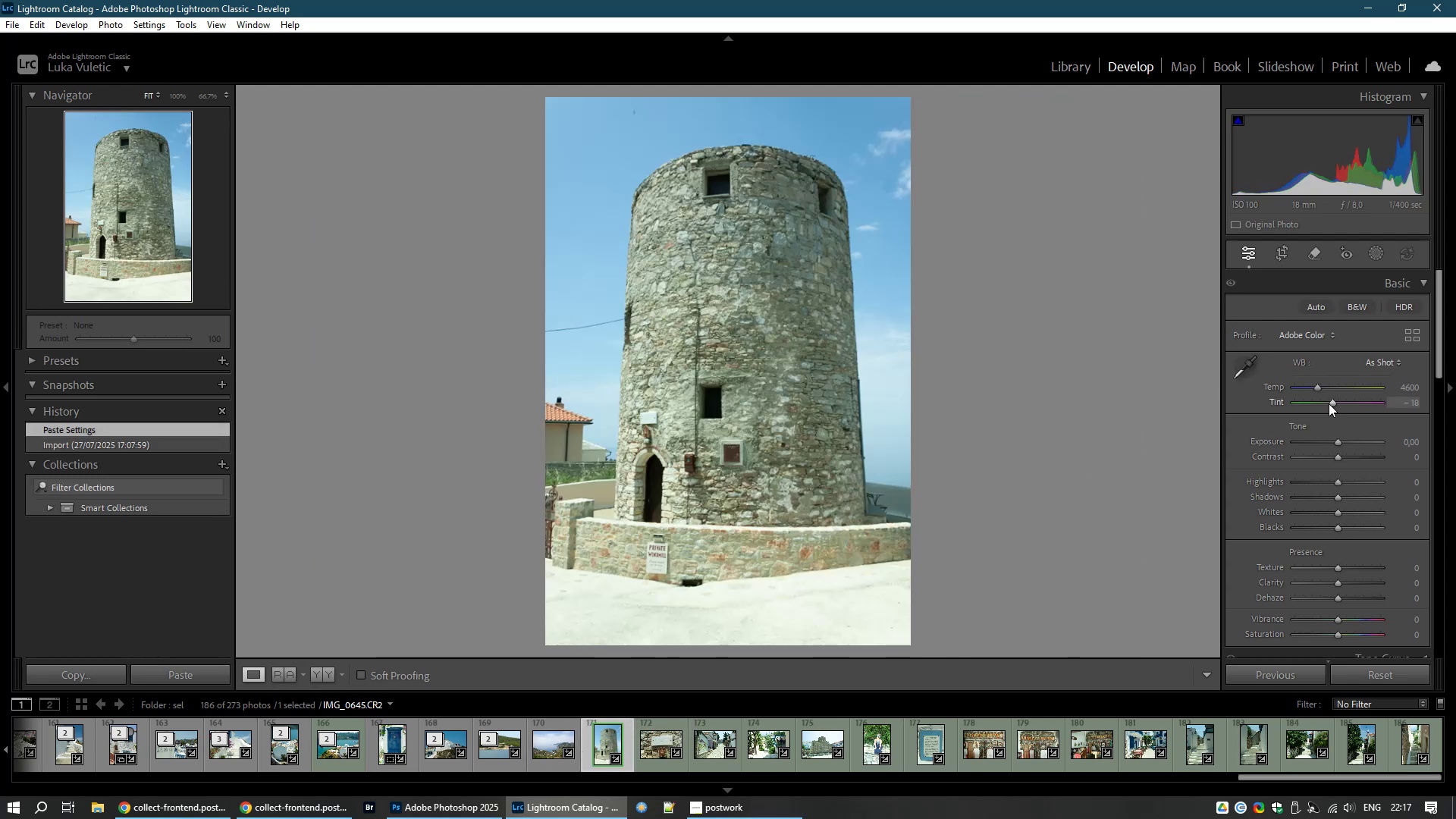 
wait(6.58)
 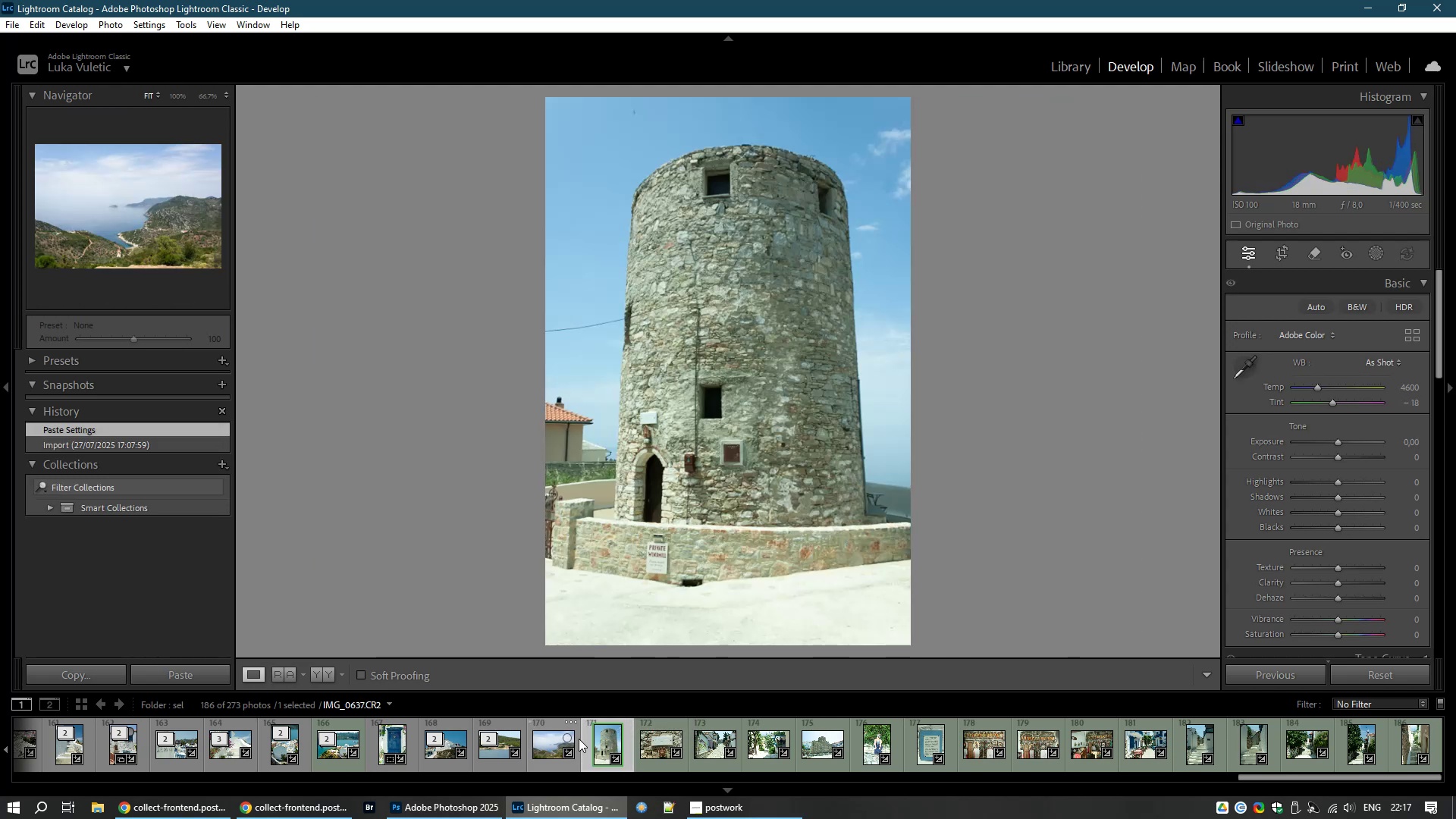 
left_click_drag(start_coordinate=[1334, 402], to_coordinate=[1341, 401])
 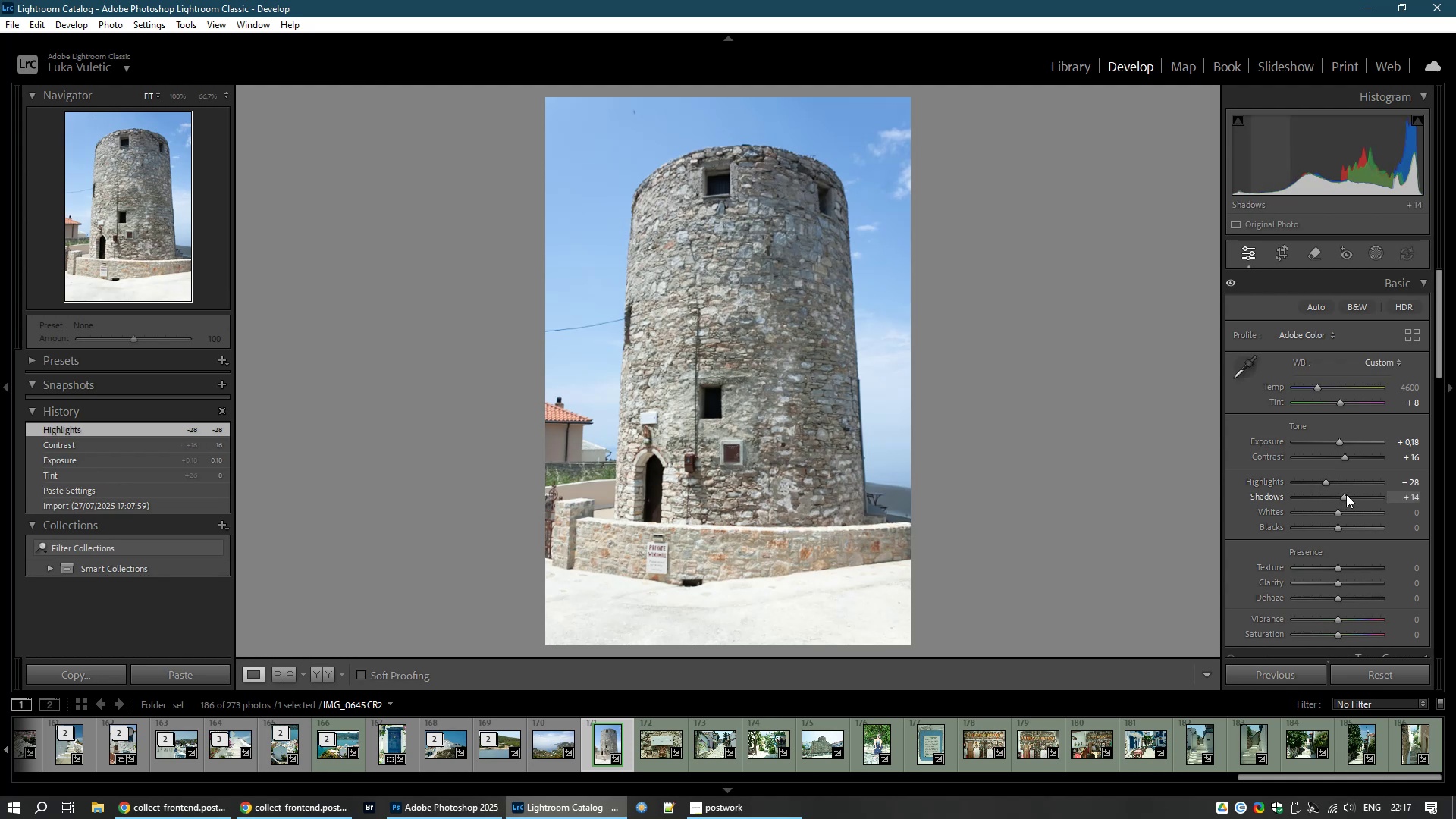 